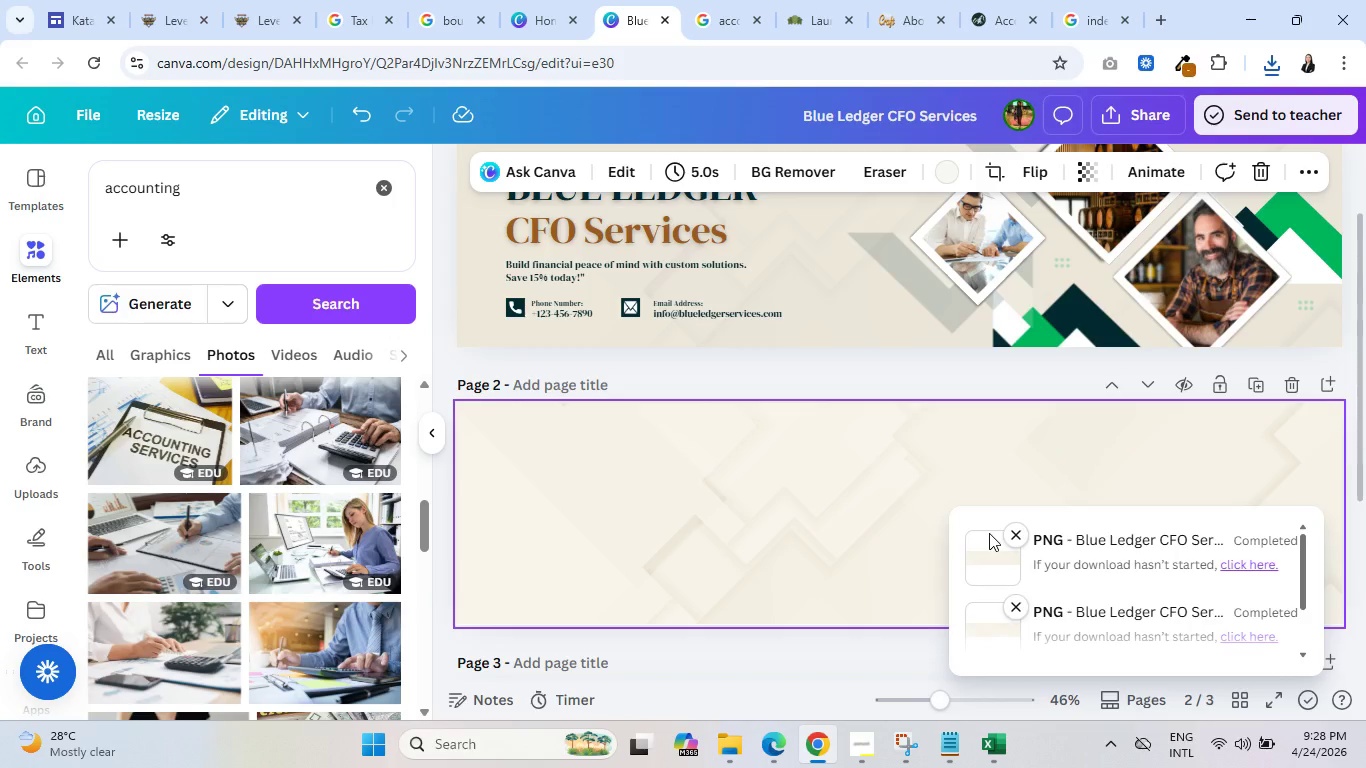 
wait(10.31)
 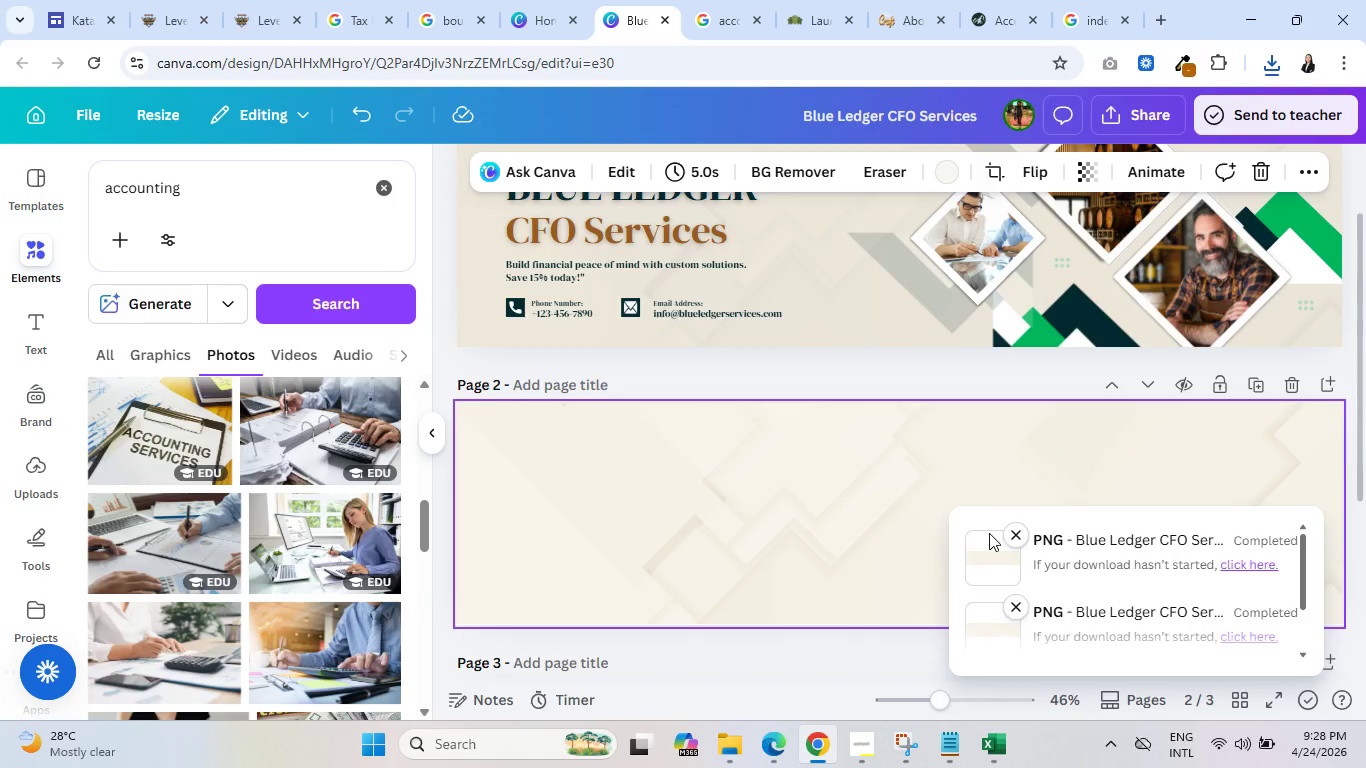 
left_click([166, 0])
 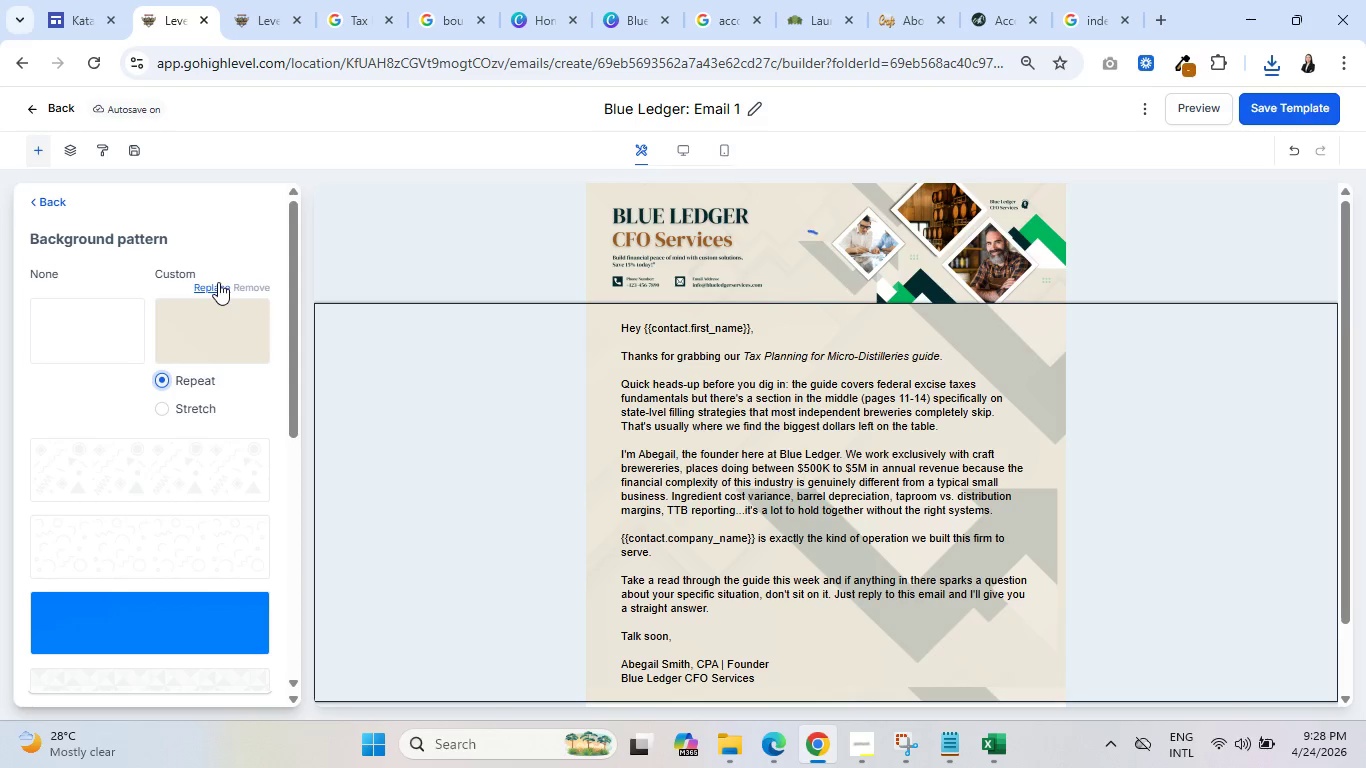 
left_click([213, 333])
 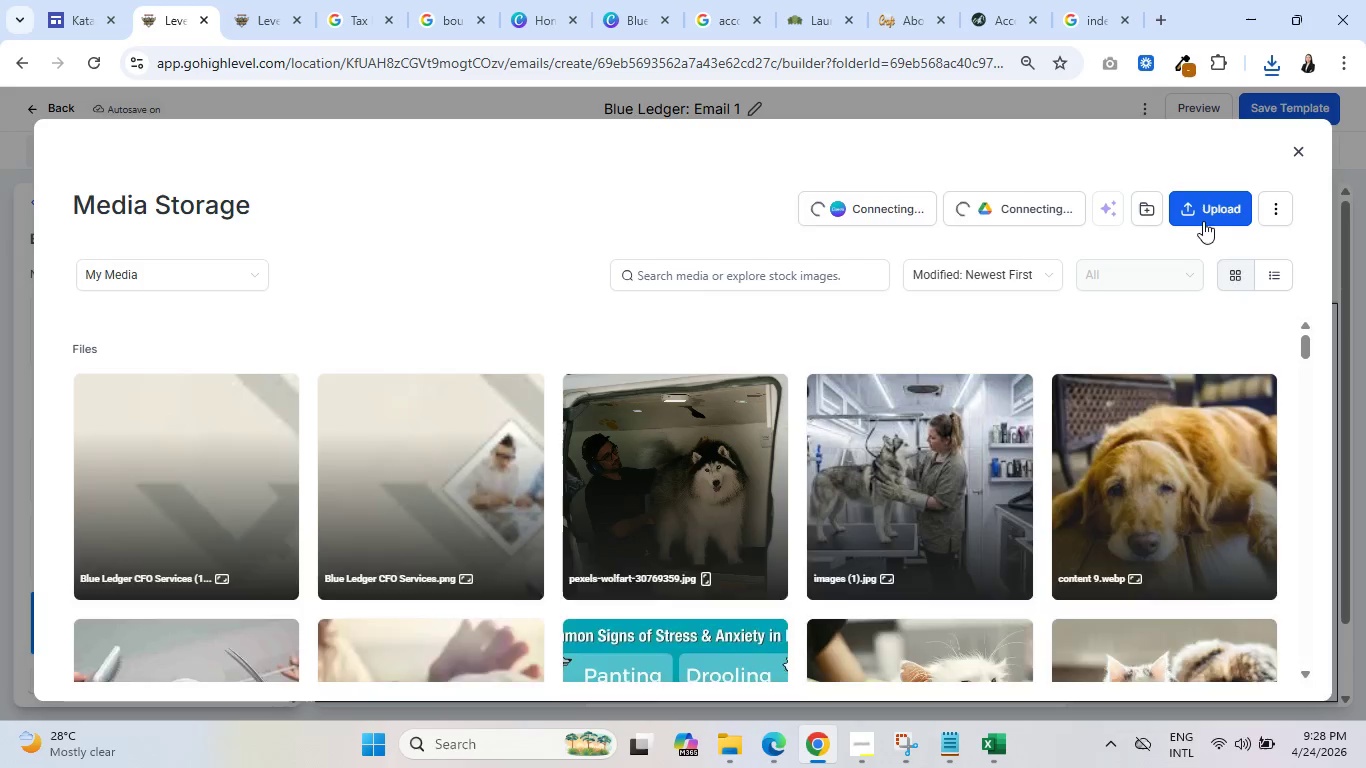 
left_click([1204, 209])
 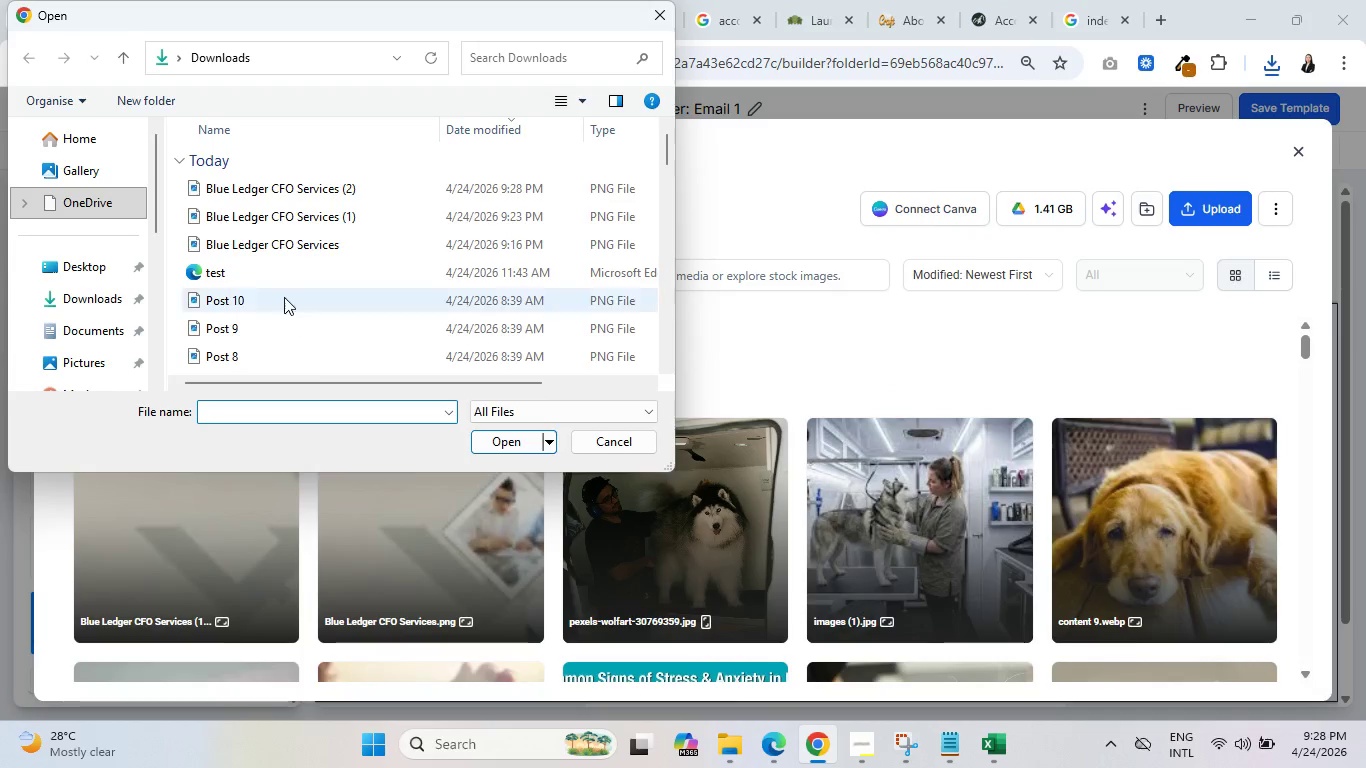 
left_click([338, 189])
 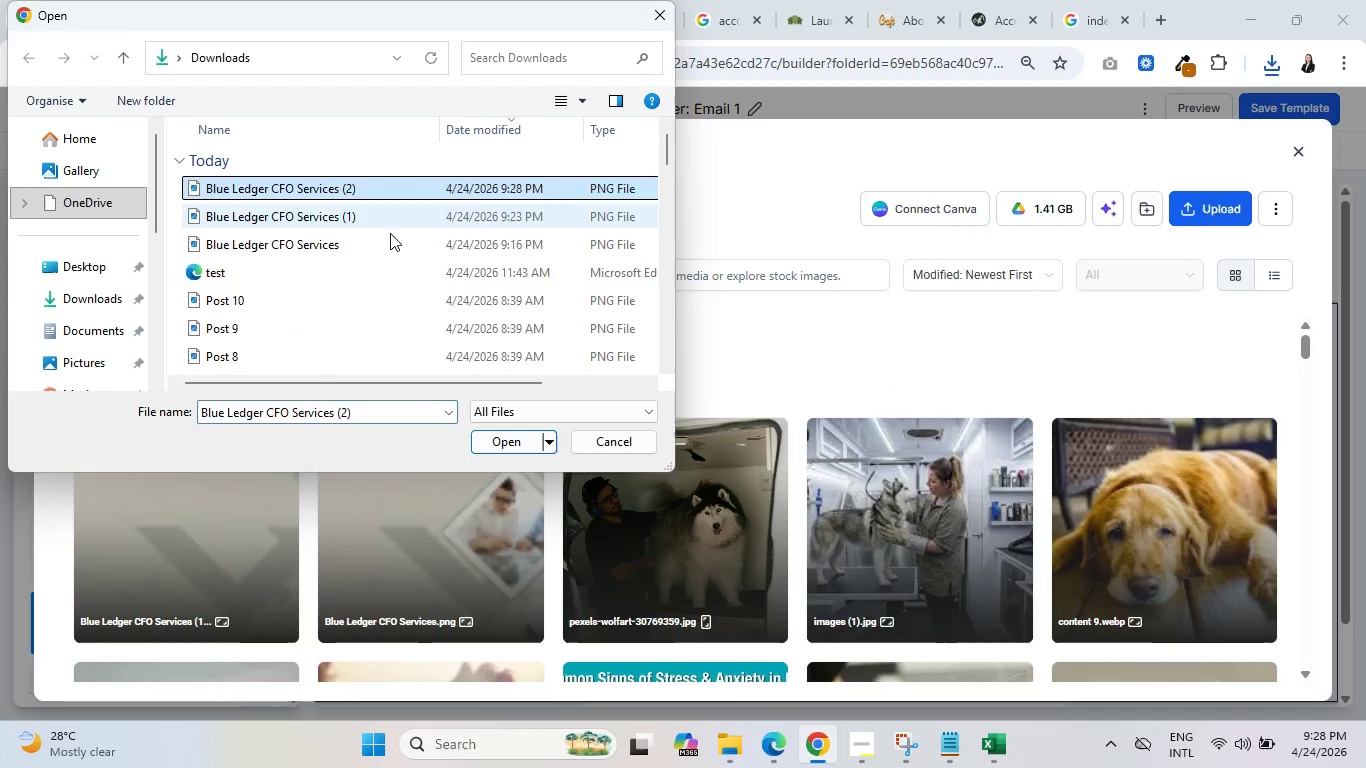 
mouse_move([525, 429])
 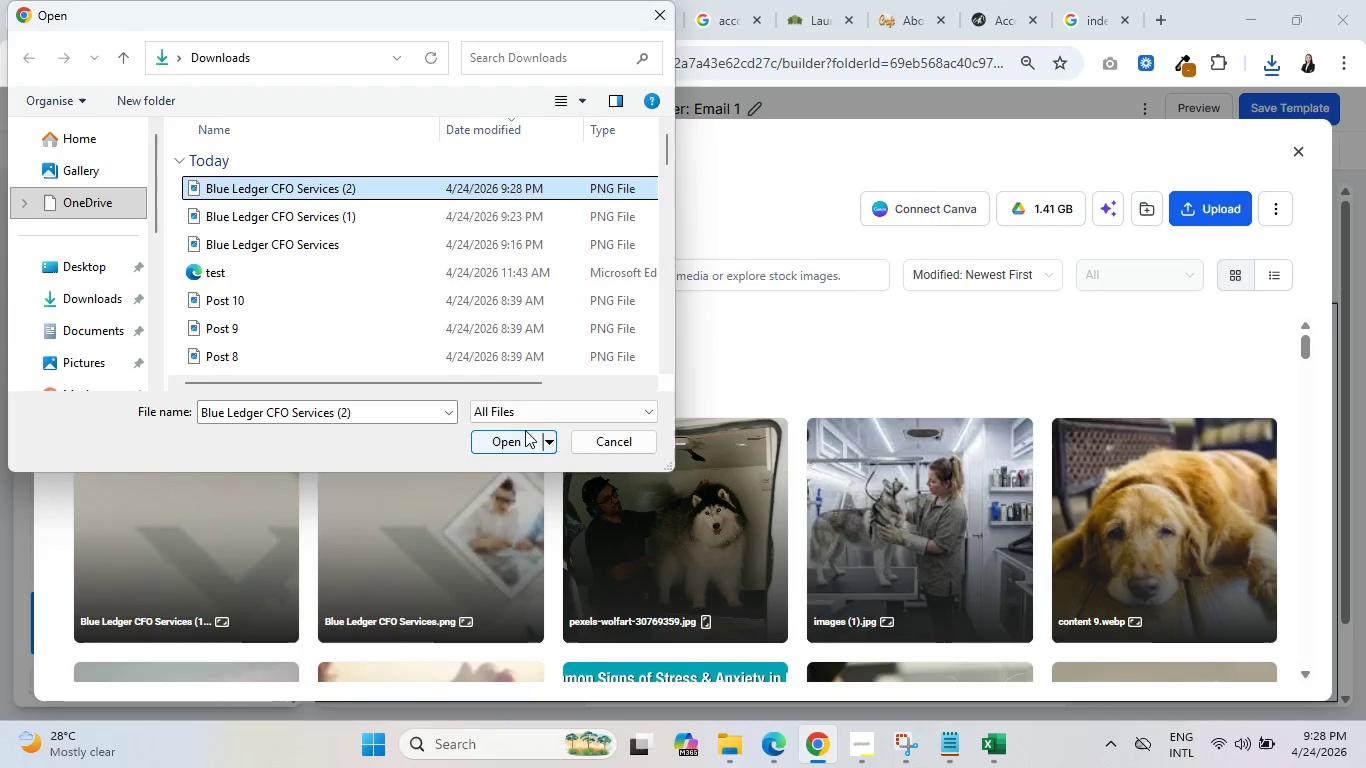 
left_click([525, 430])
 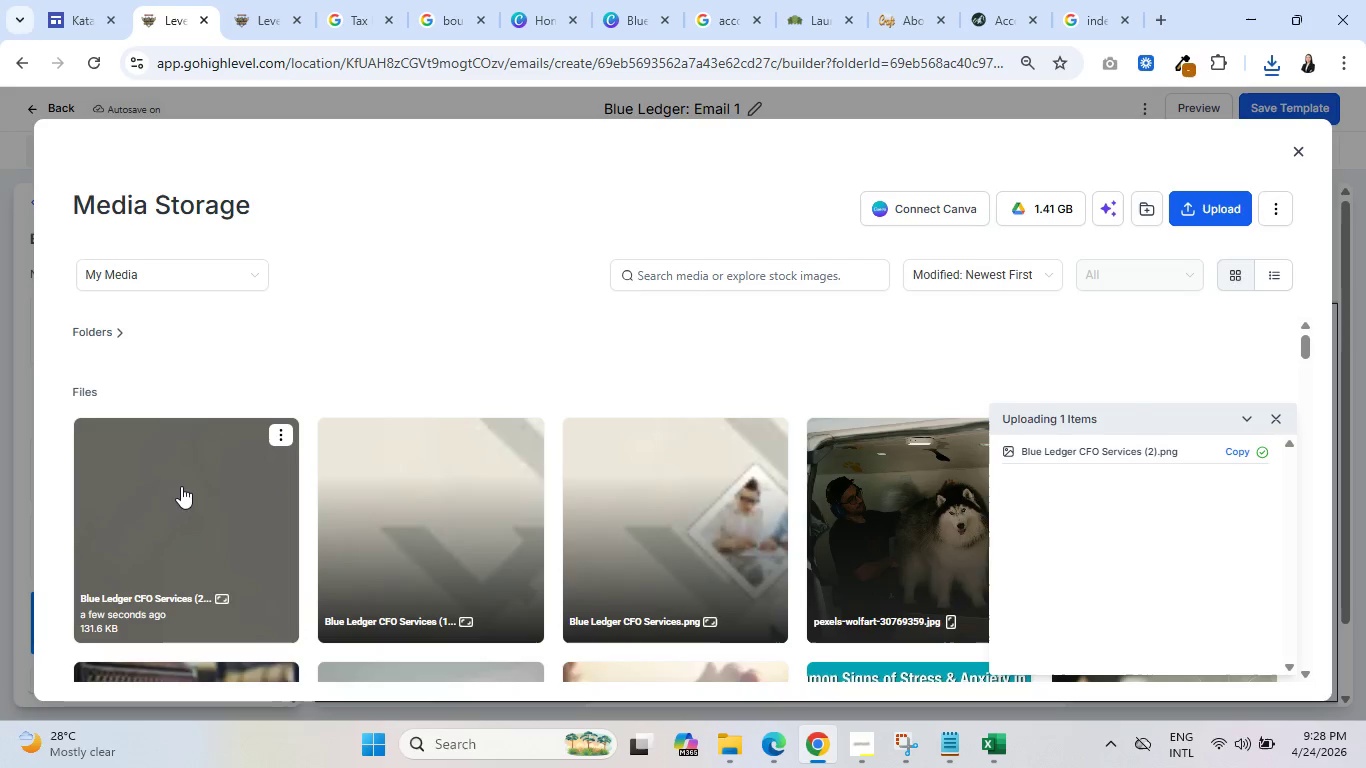 
wait(7.41)
 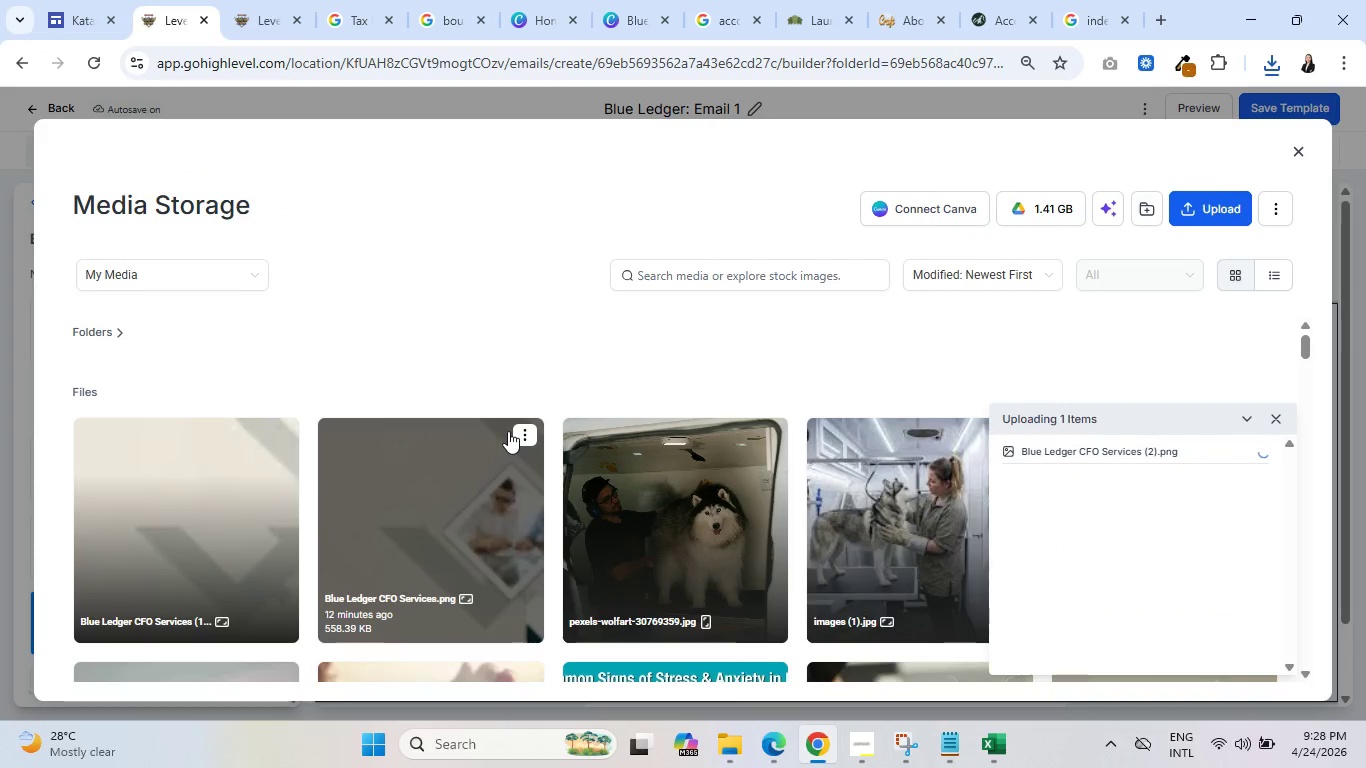 
left_click([179, 483])
 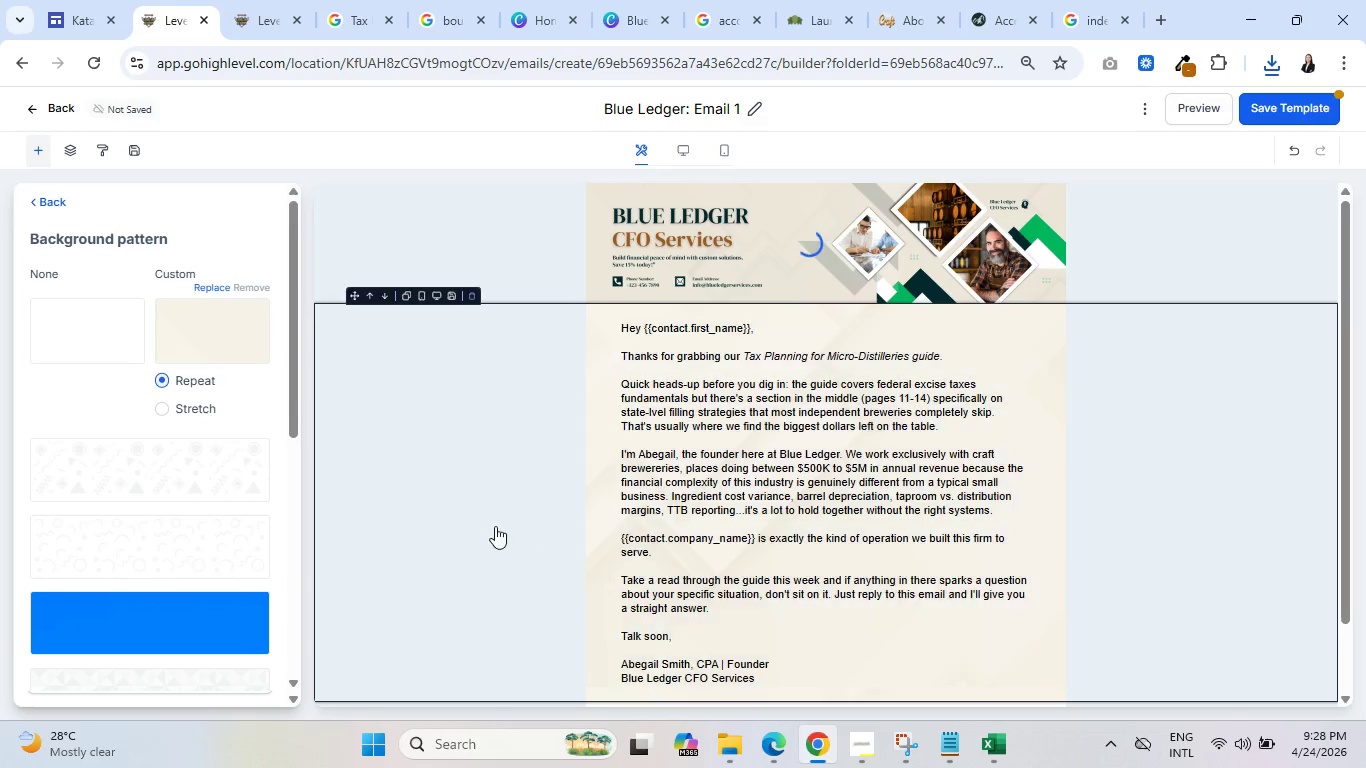 
wait(10.16)
 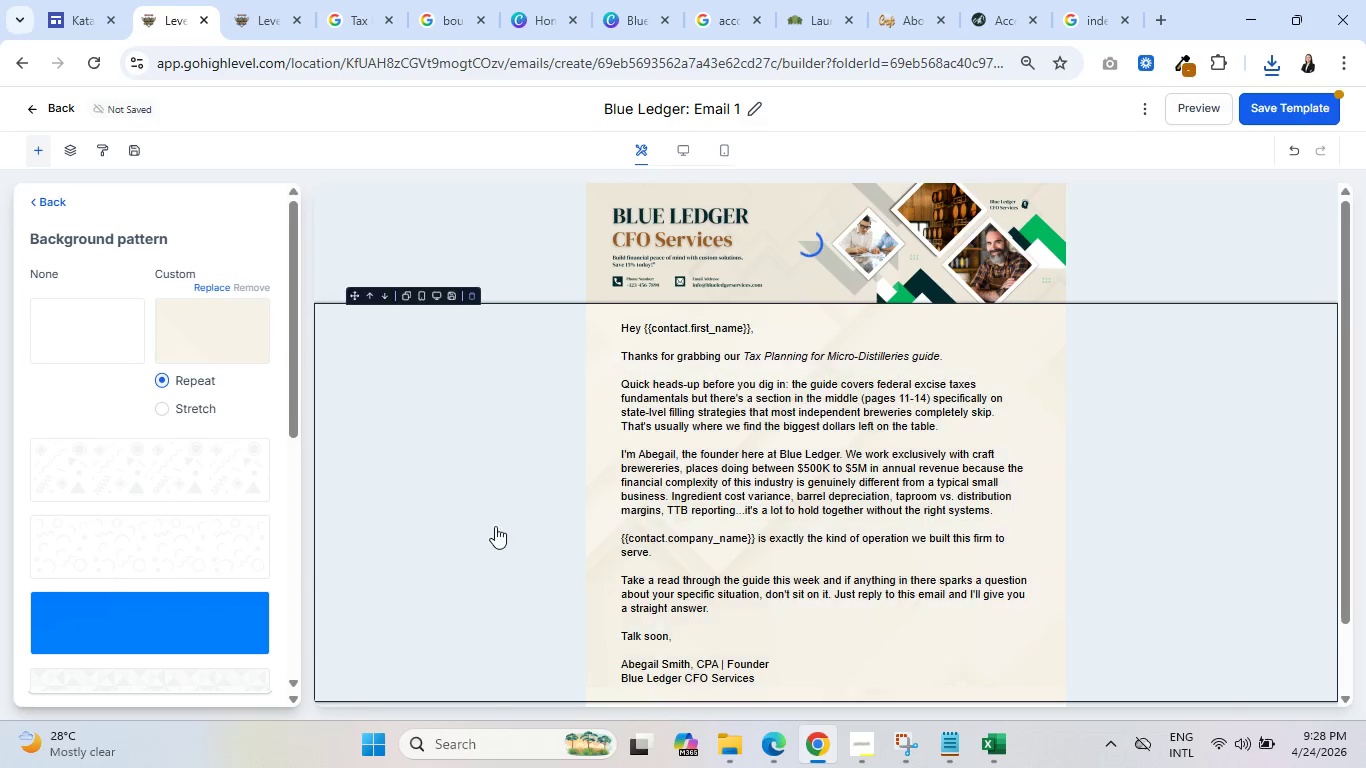 
scroll: coordinate [911, 467], scroll_direction: down, amount: 4.0
 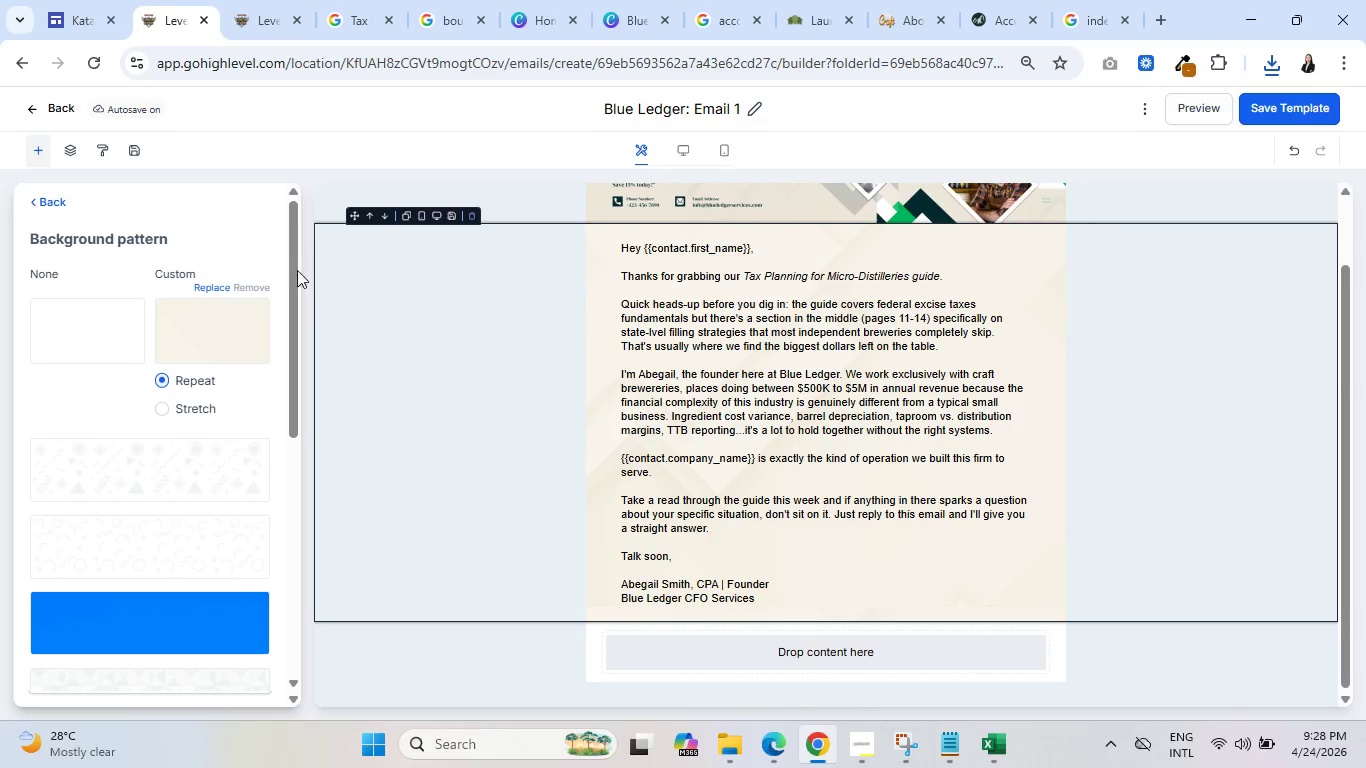 
left_click([478, 664])
 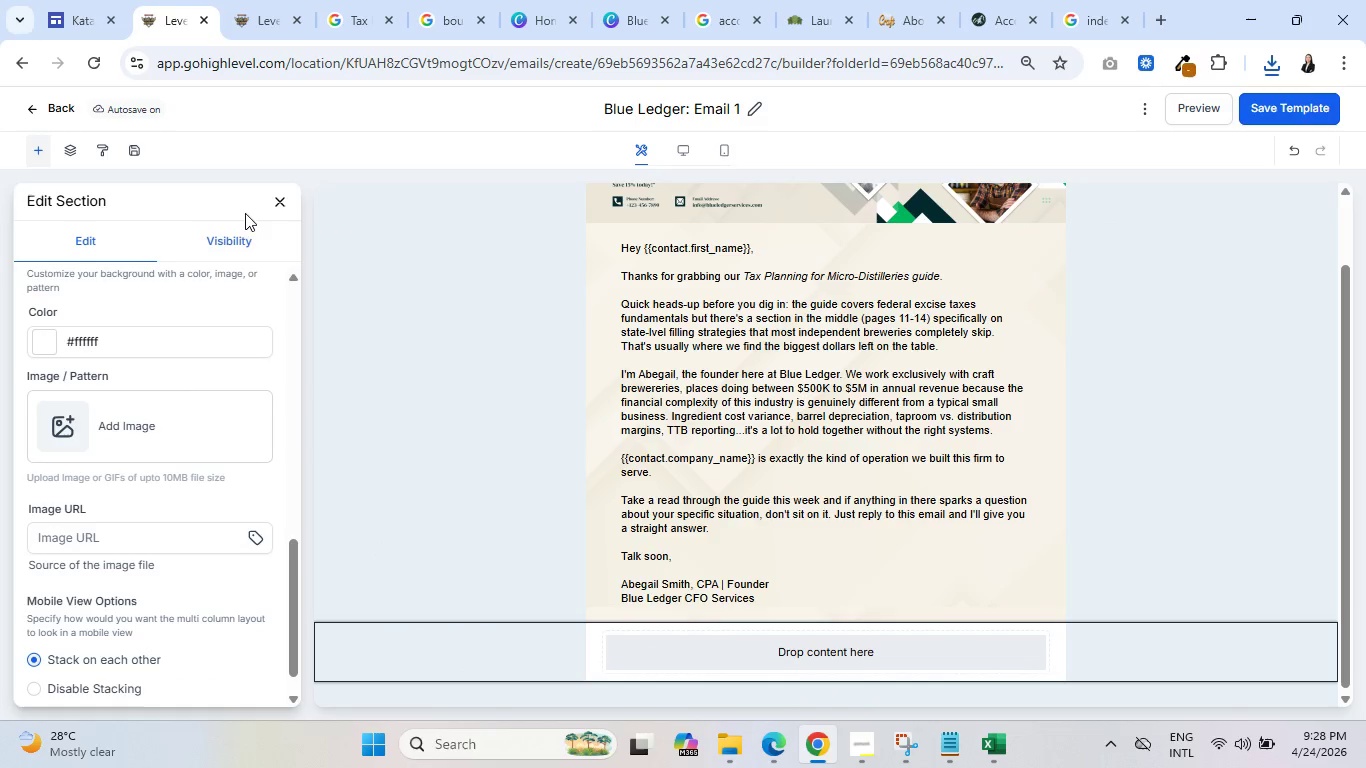 
left_click([274, 200])
 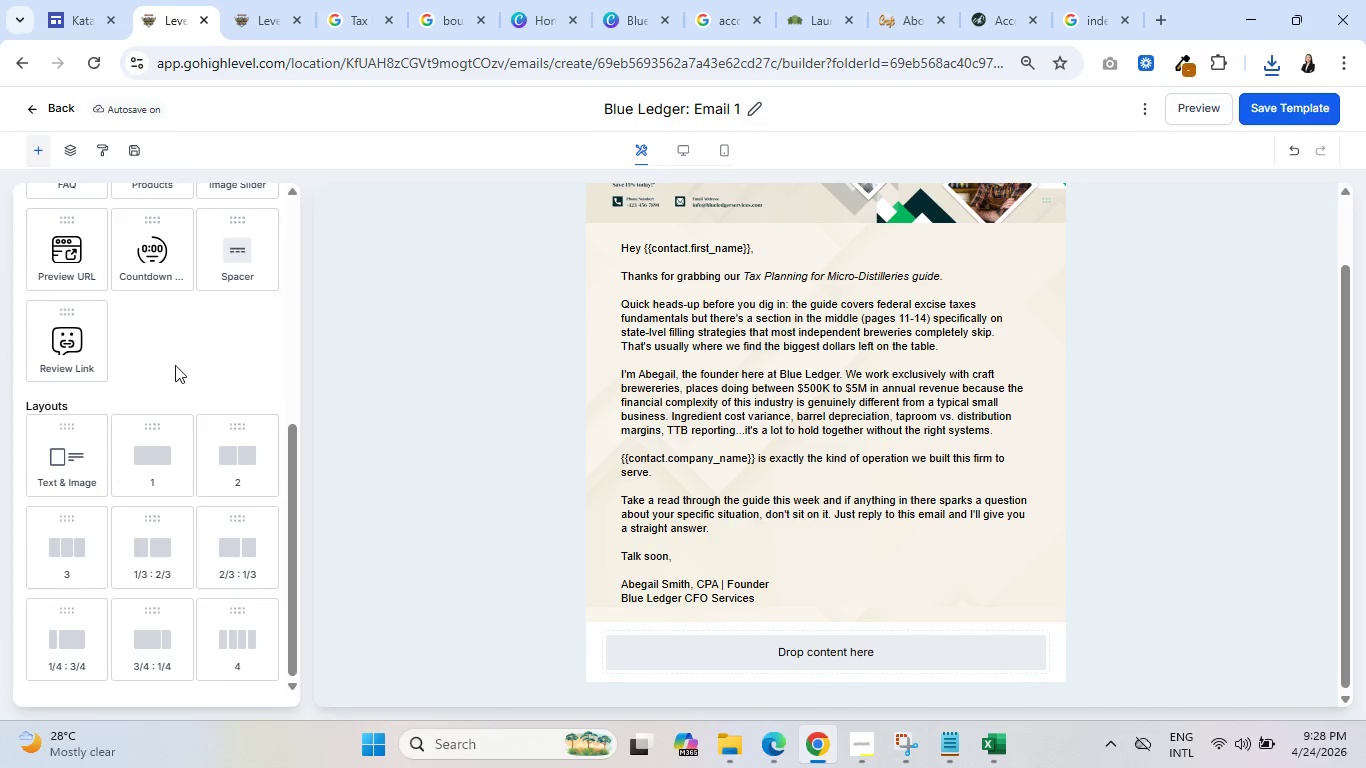 
scroll: coordinate [101, 354], scroll_direction: up, amount: 3.0
 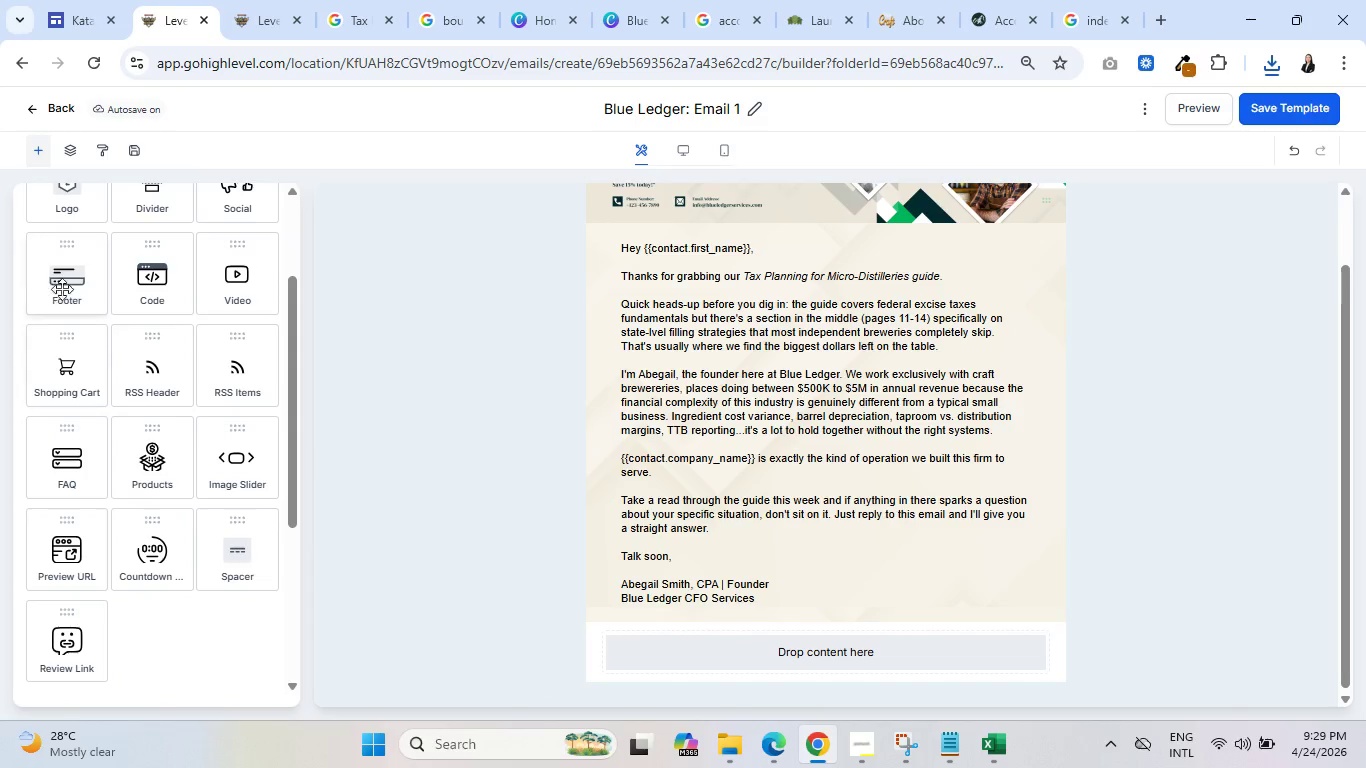 
left_click_drag(start_coordinate=[62, 284], to_coordinate=[706, 664])
 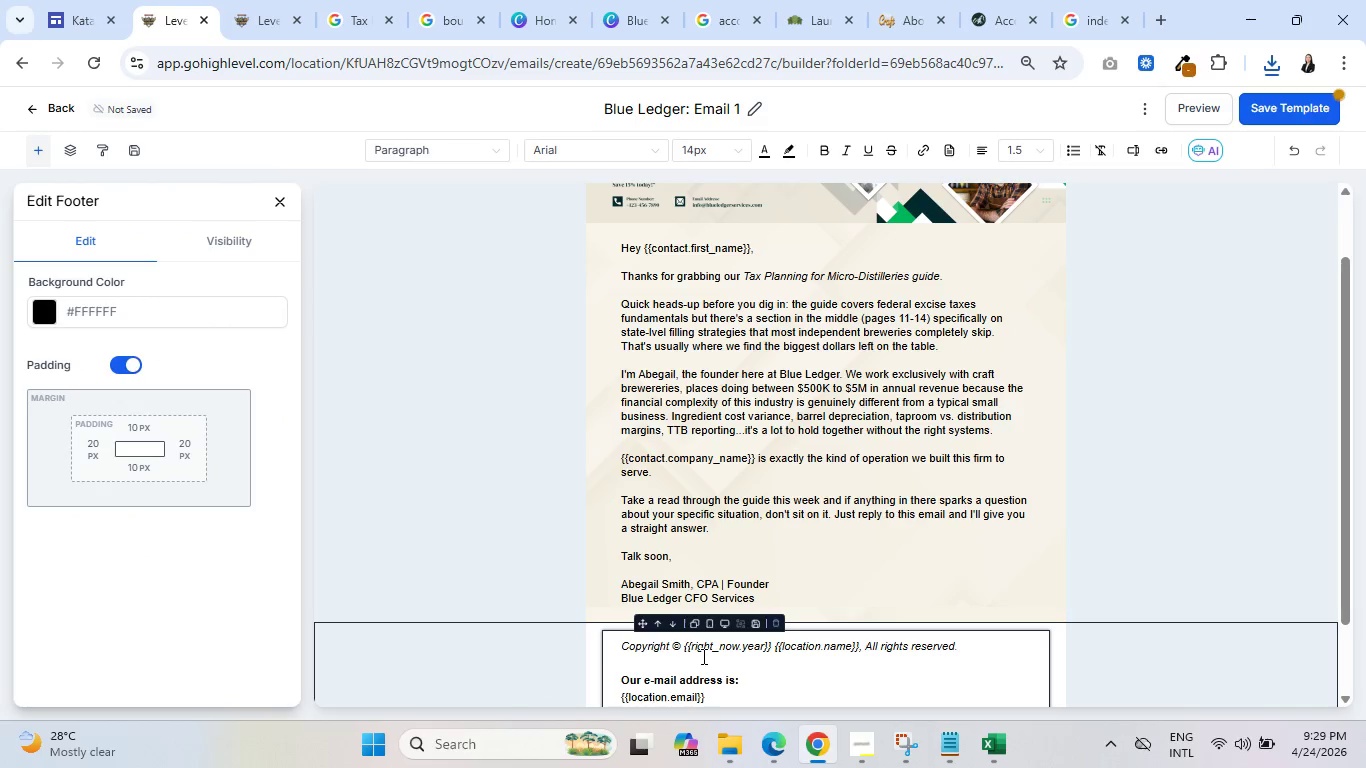 
scroll: coordinate [705, 606], scroll_direction: down, amount: 3.0
 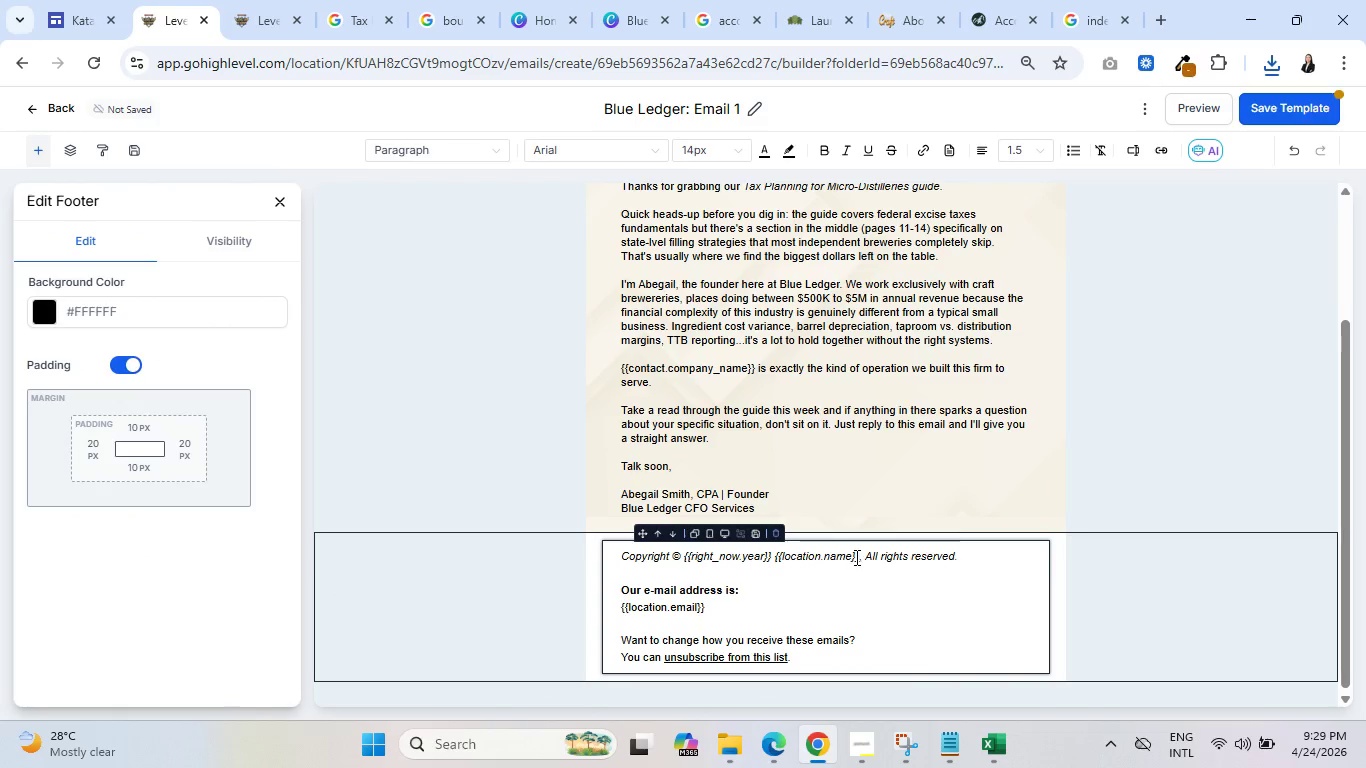 
left_click_drag(start_coordinate=[856, 558], to_coordinate=[687, 556])
 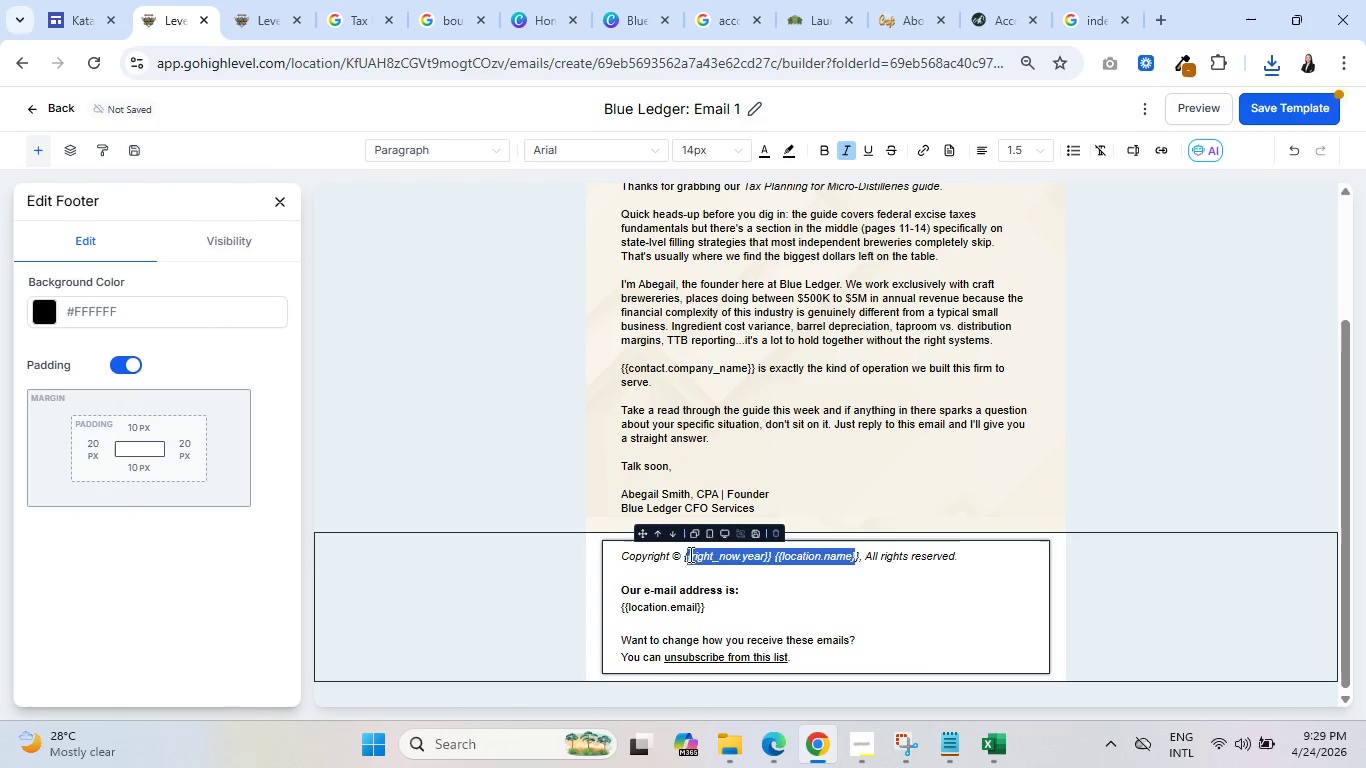 
key(Backspace)
type([Delete])
key(Backspace)
type(2020)
 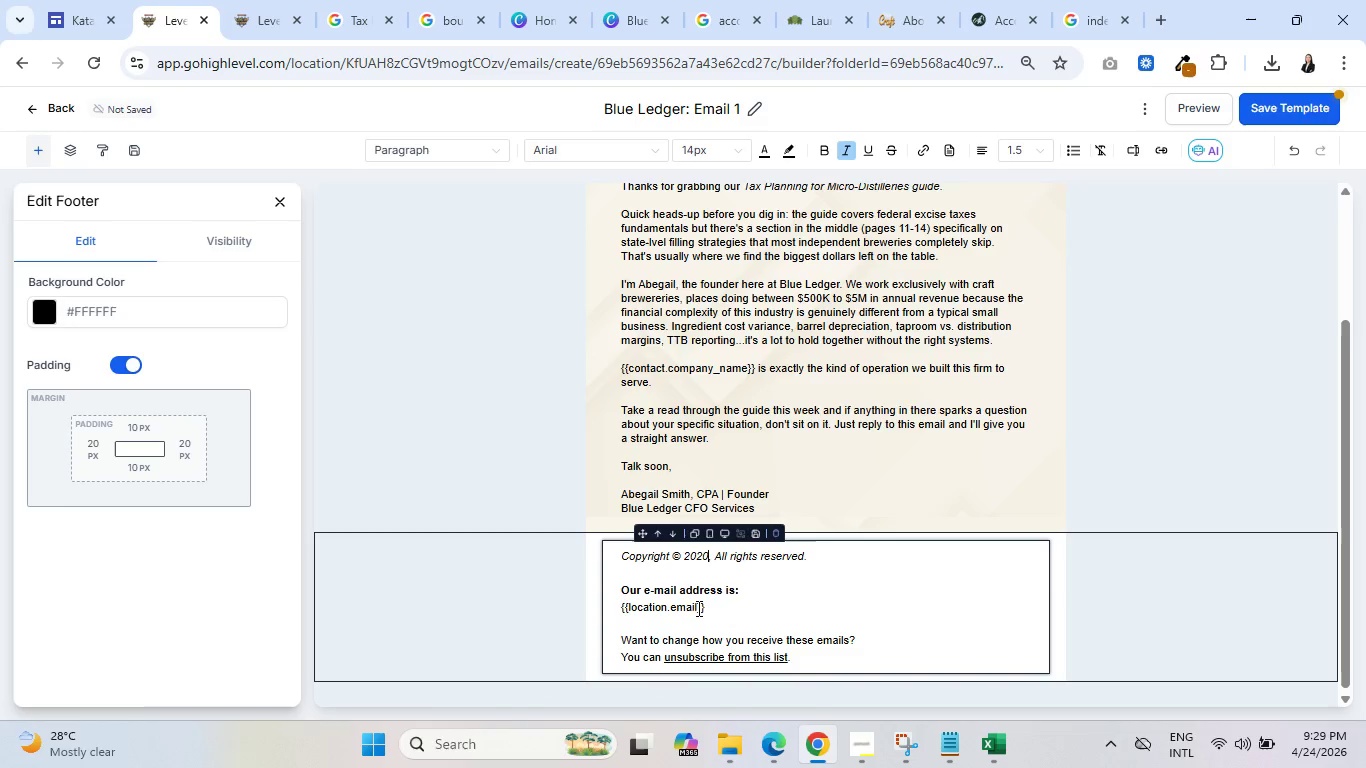 
left_click_drag(start_coordinate=[696, 607], to_coordinate=[644, 612])
 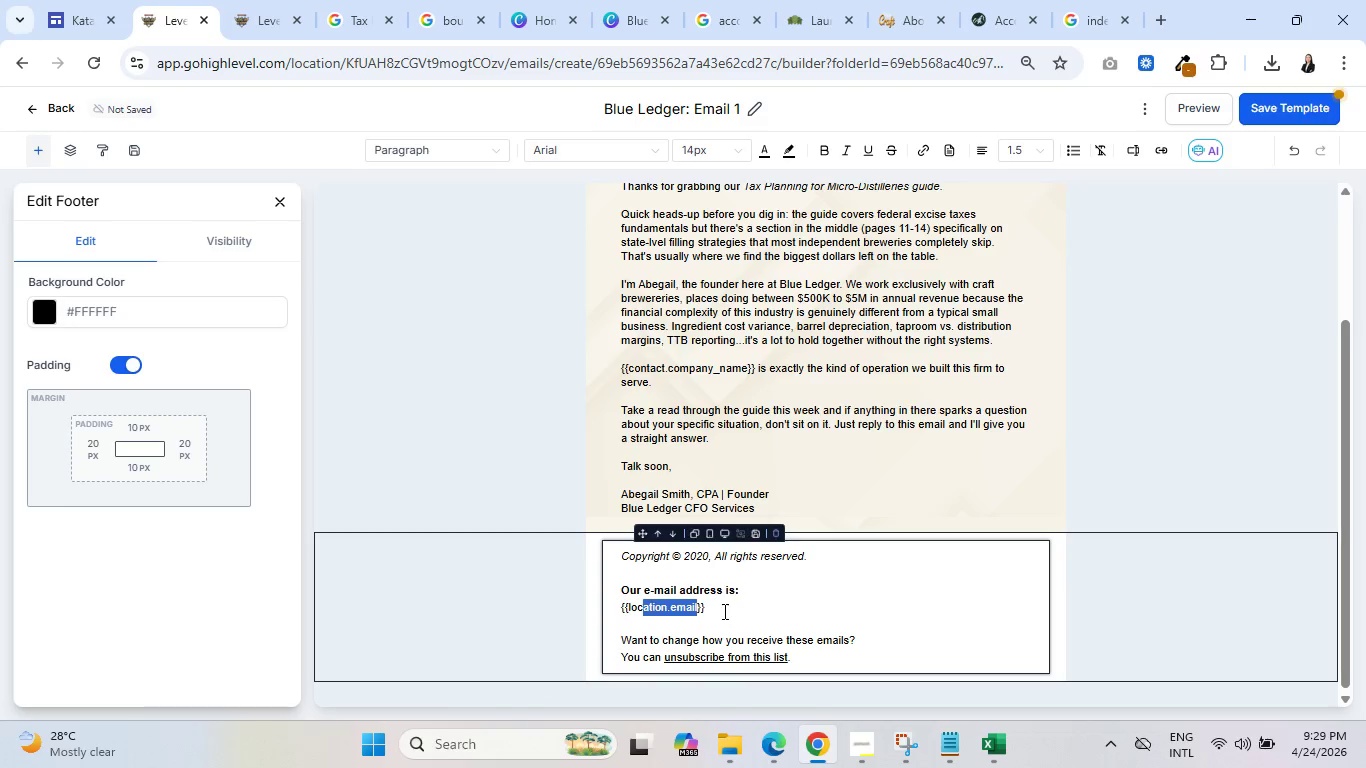 
left_click_drag(start_coordinate=[722, 611], to_coordinate=[617, 604])
 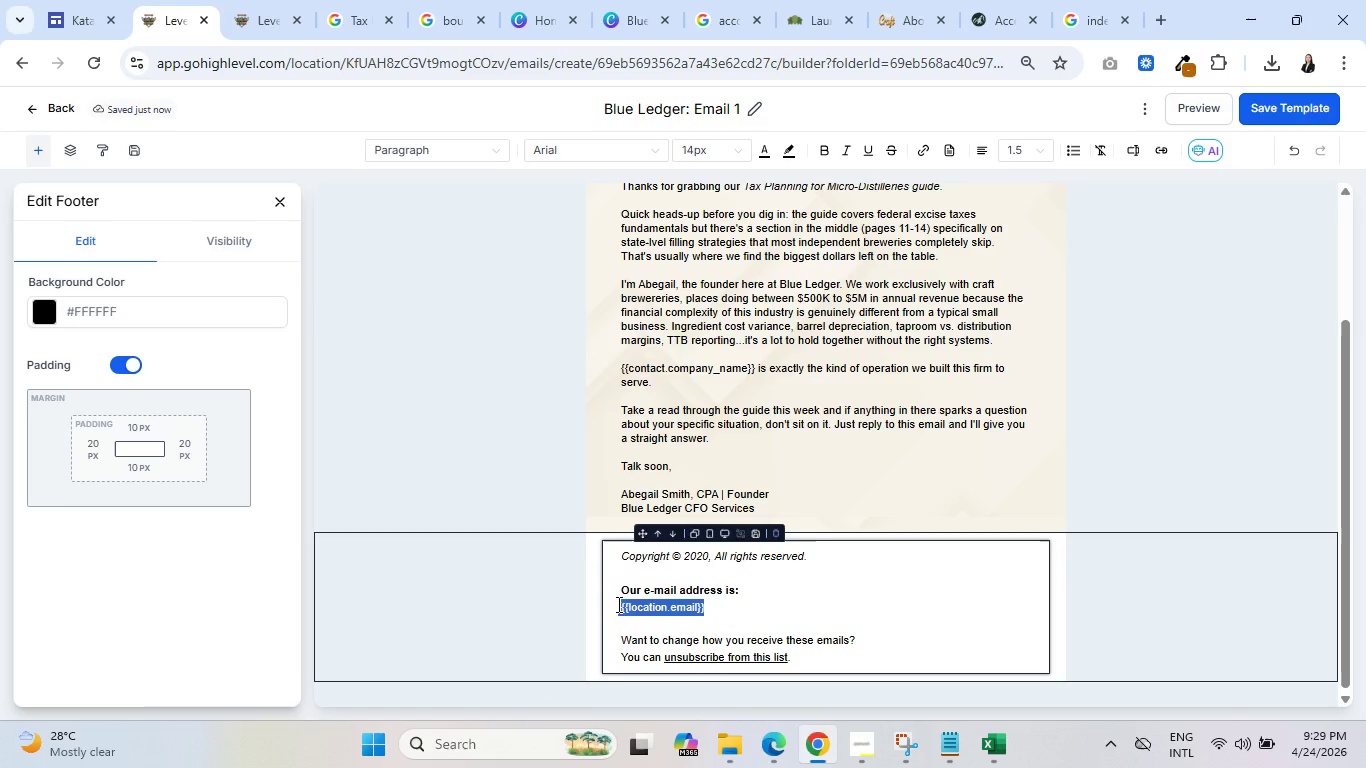 
type(info@)
 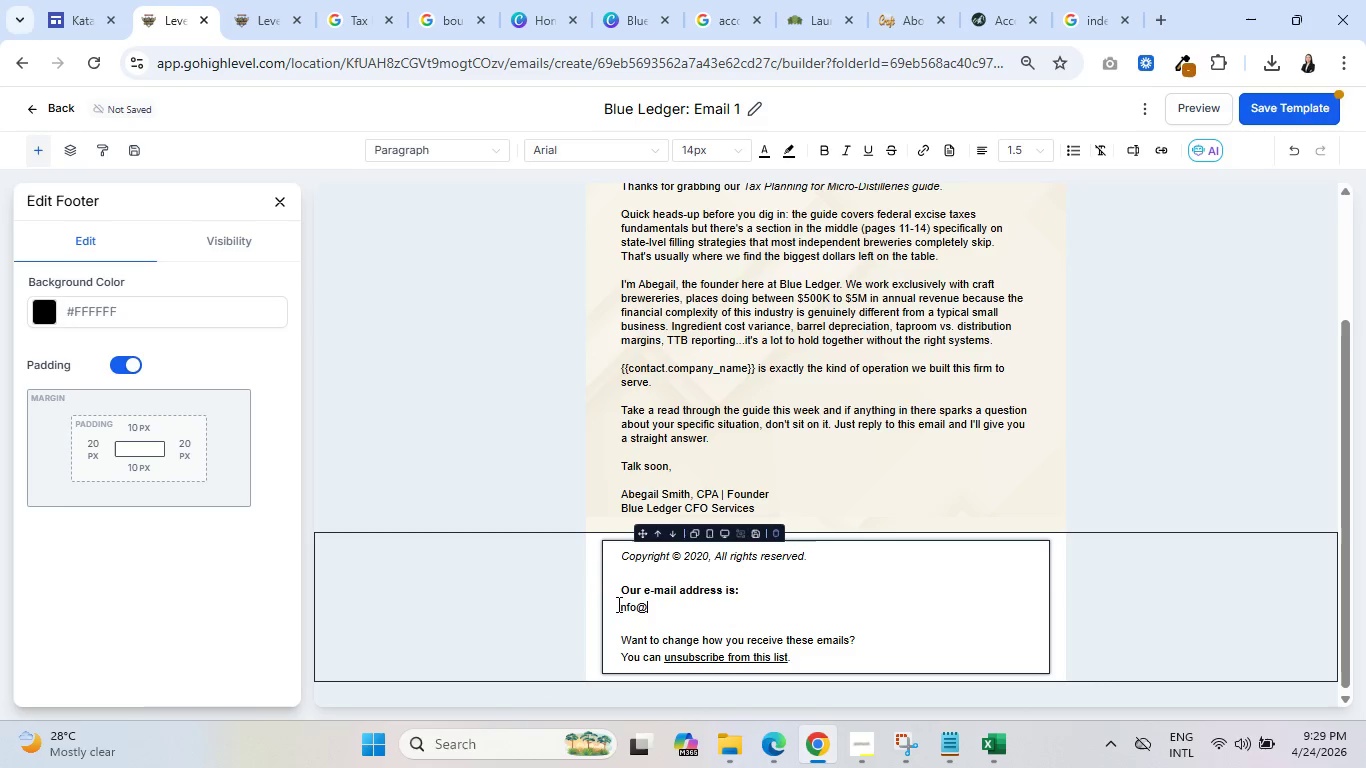 
scroll: coordinate [617, 604], scroll_direction: up, amount: 4.0
 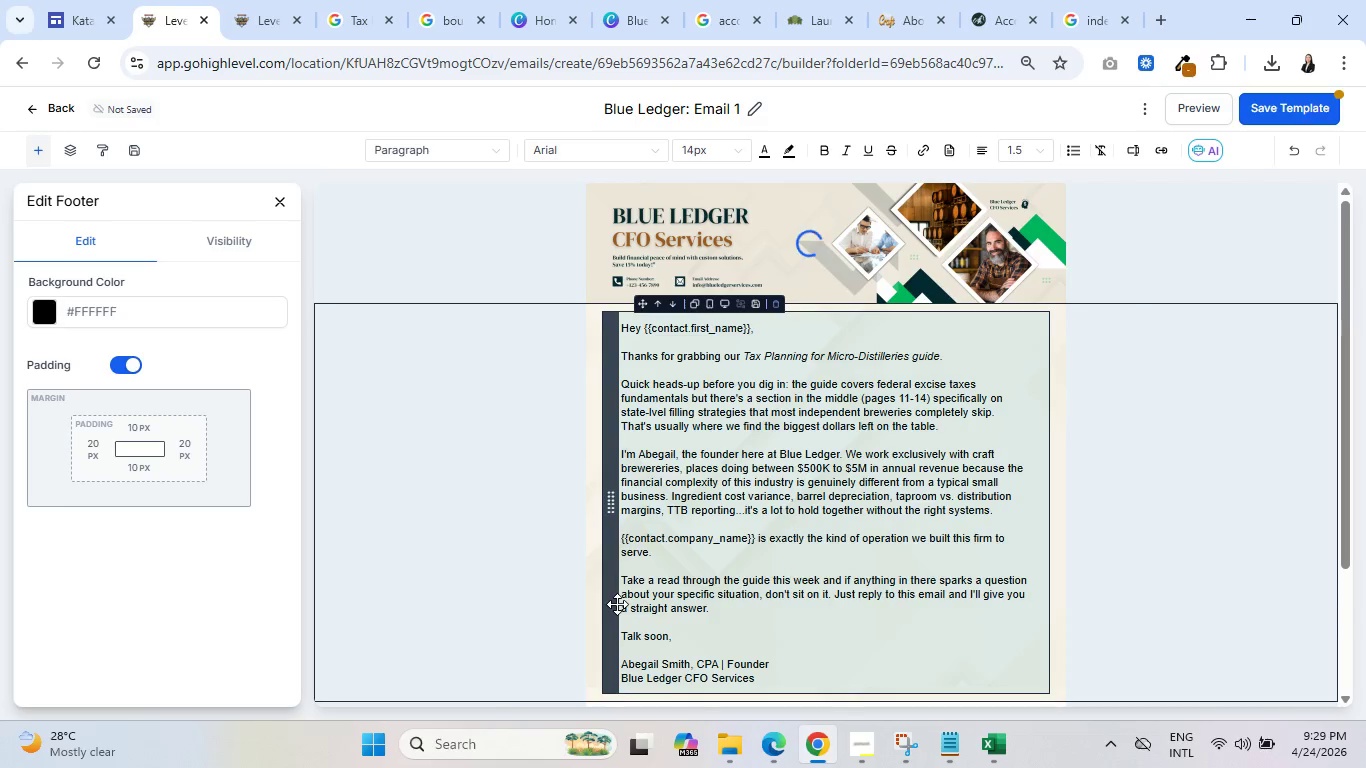 
scroll: coordinate [617, 604], scroll_direction: down, amount: 3.0
 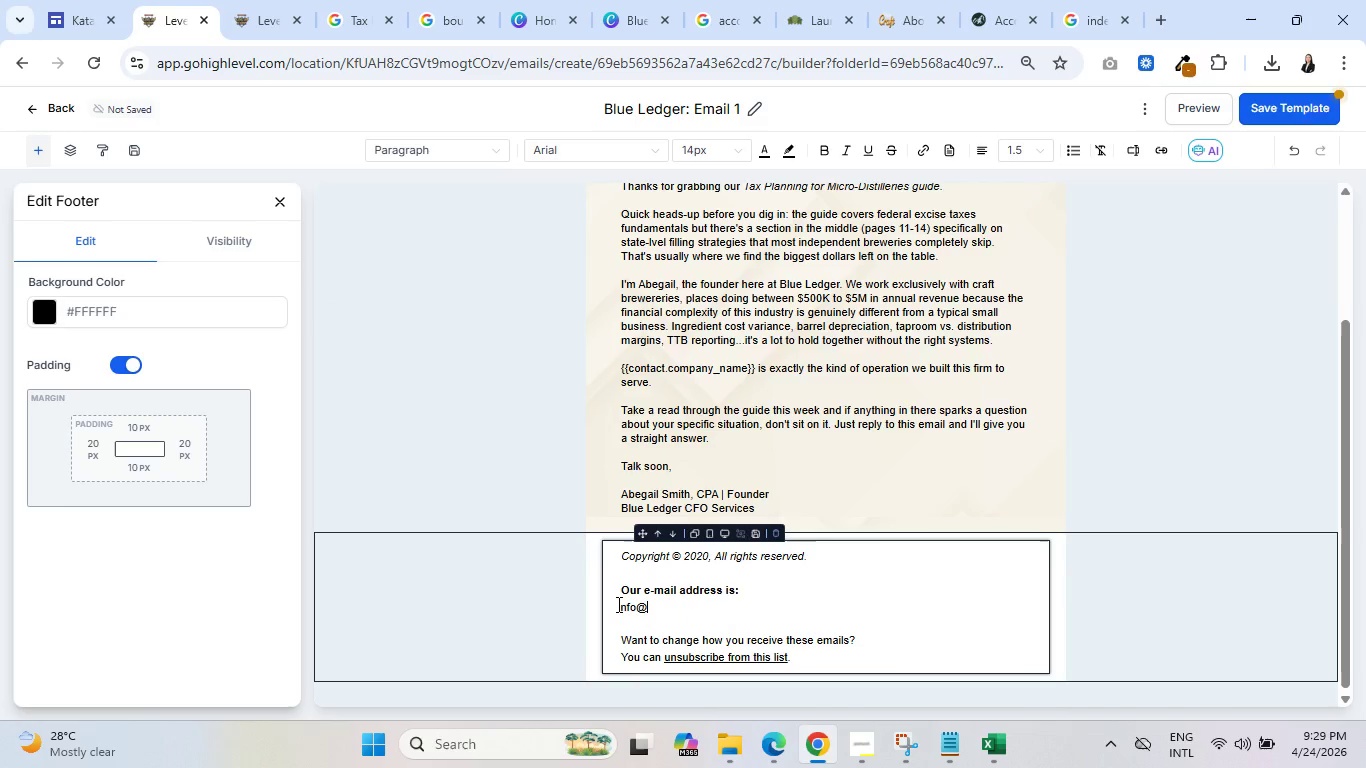 
type(blueledgerservices.com)
 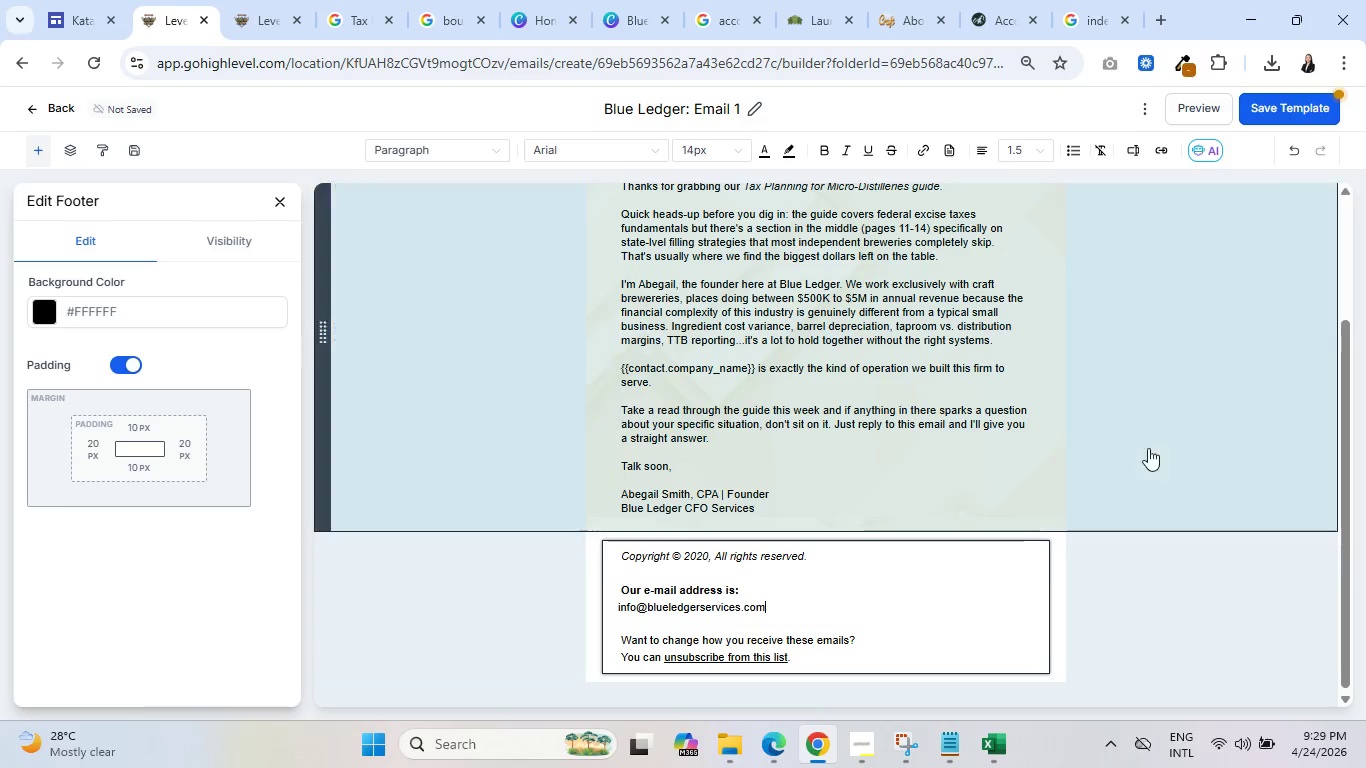 
left_click([1159, 461])
 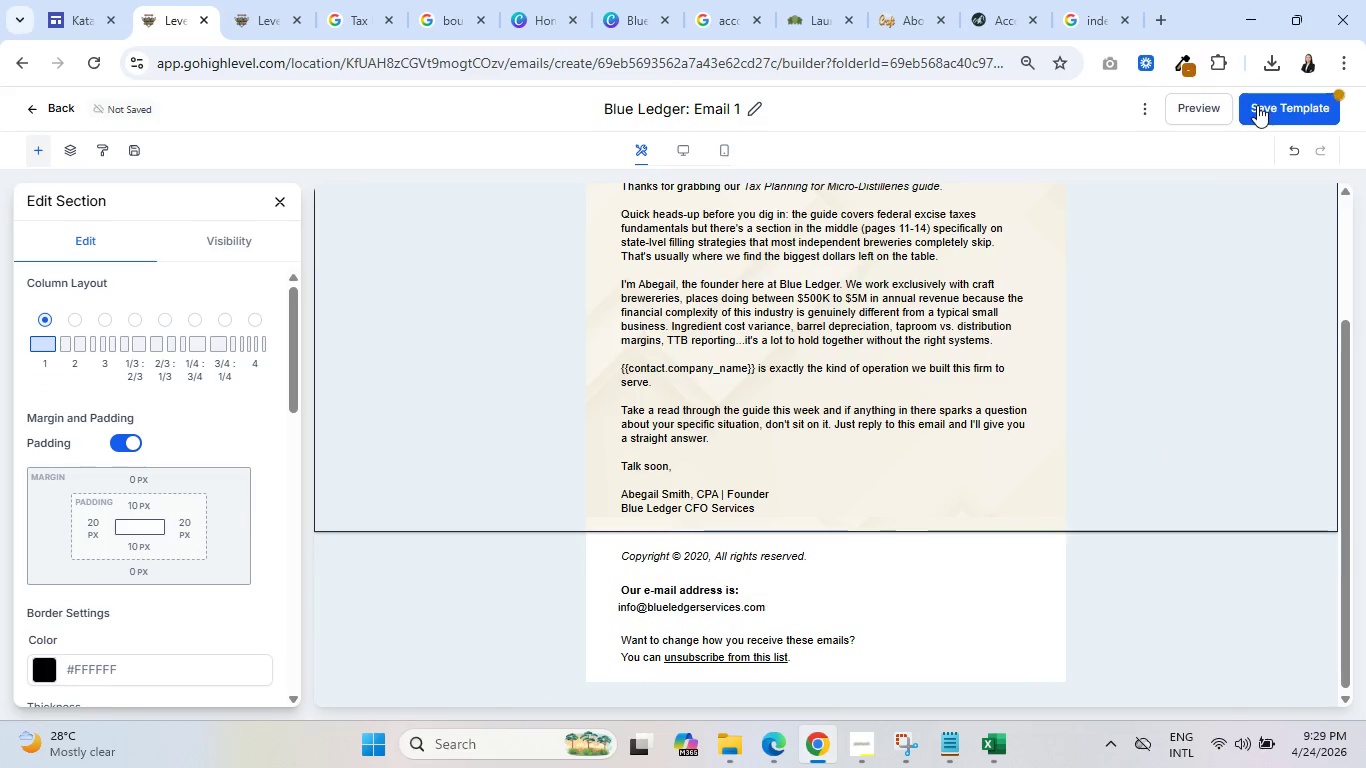 
scroll: coordinate [1039, 283], scroll_direction: up, amount: 4.0
 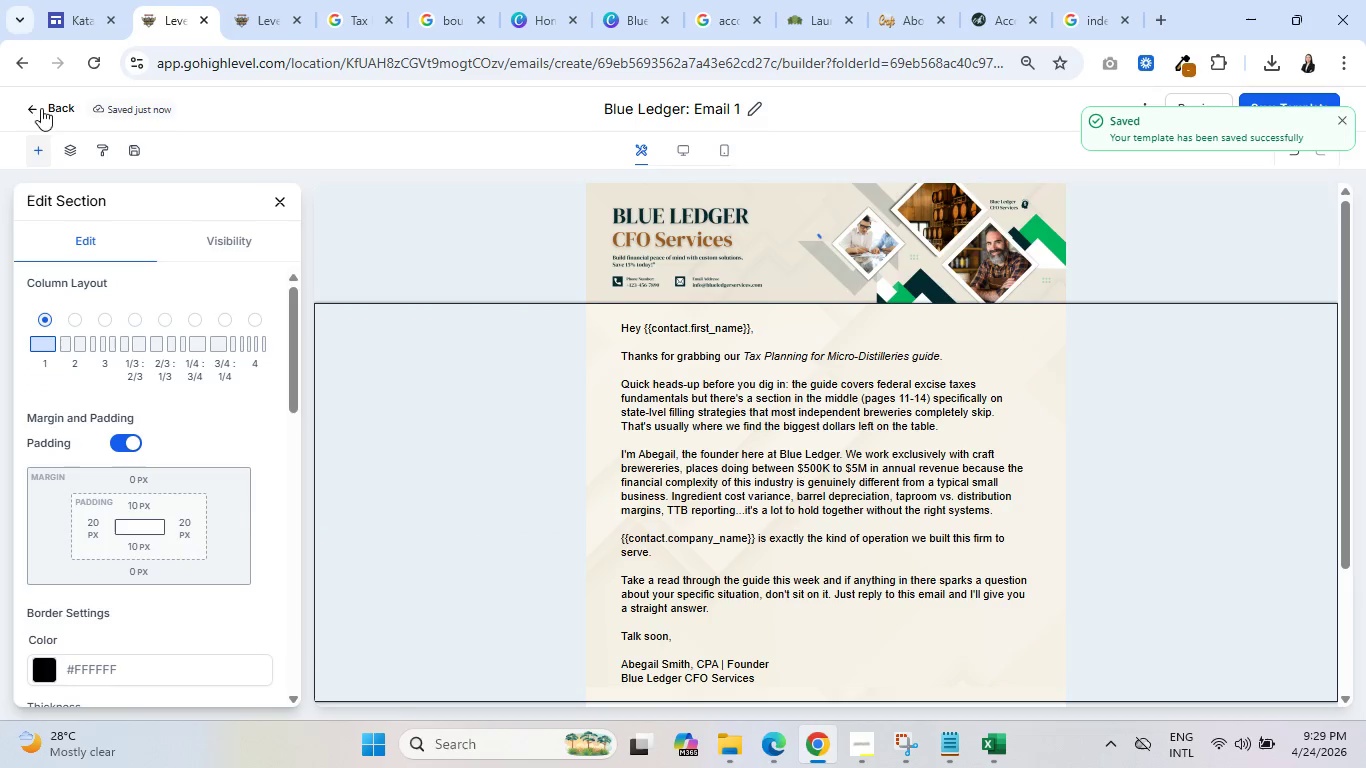 
left_click([37, 104])
 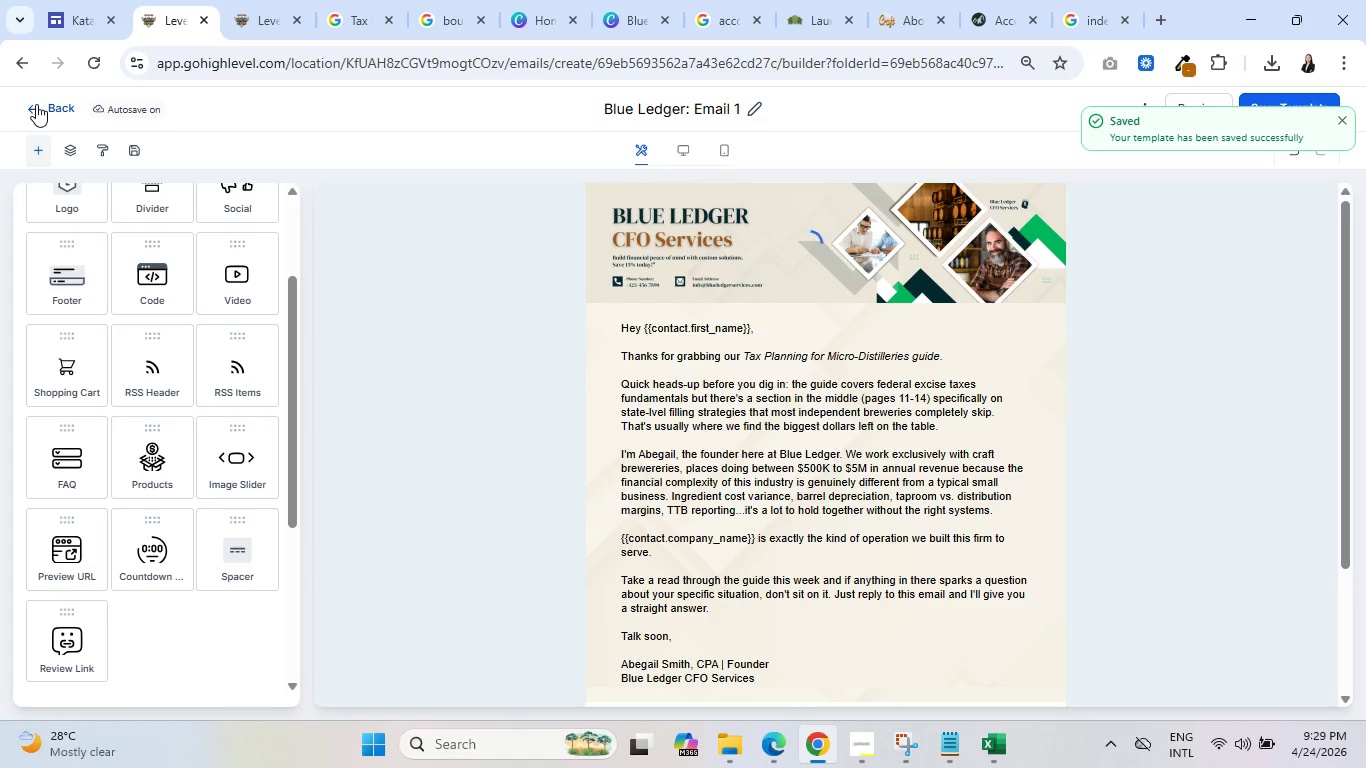 
left_click([36, 104])
 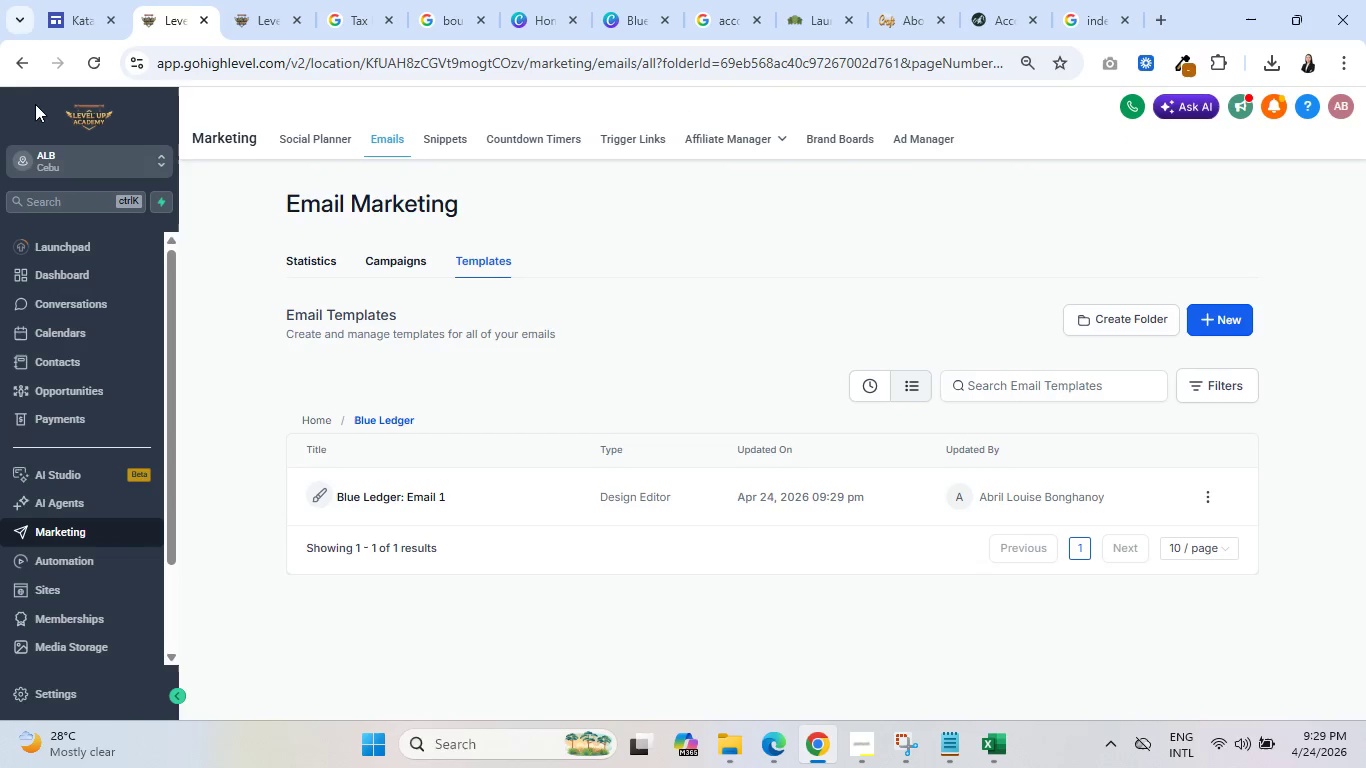 
wait(6.3)
 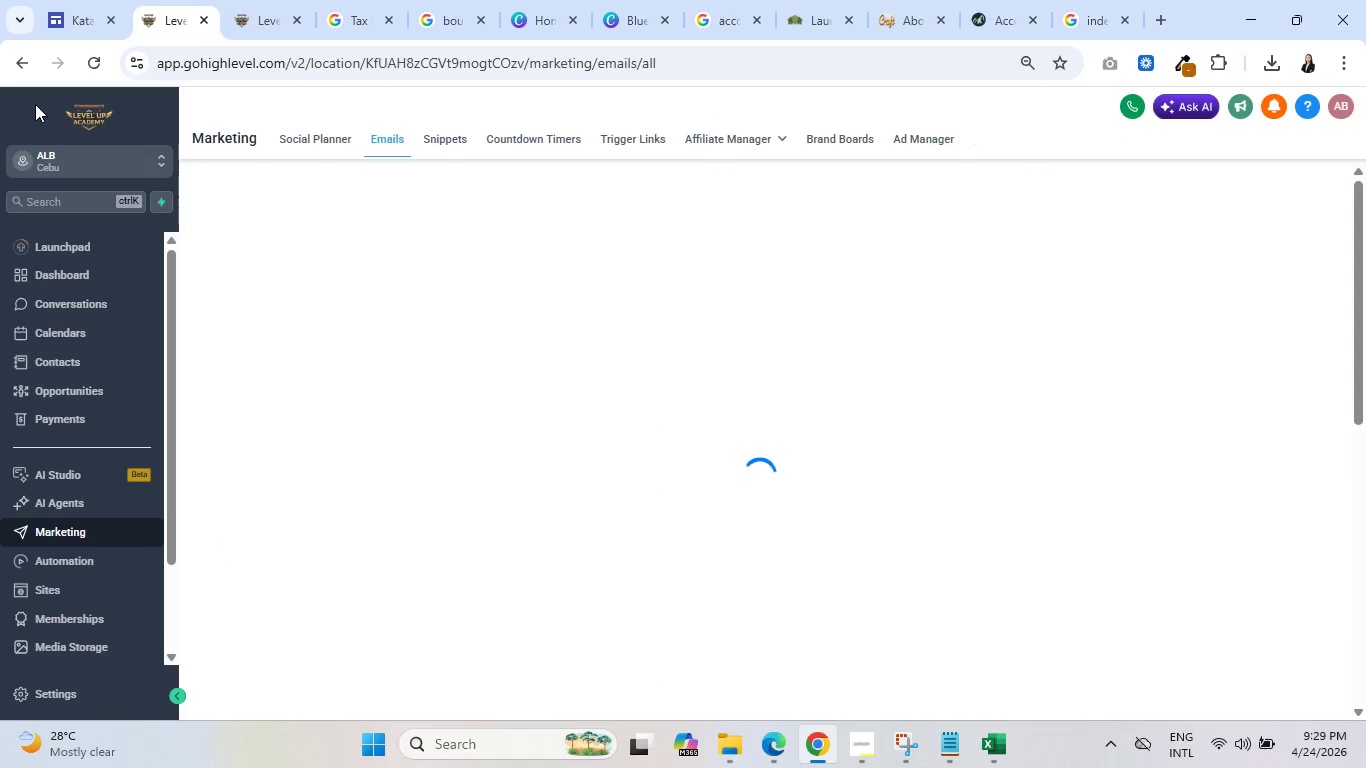 
left_click([432, 496])
 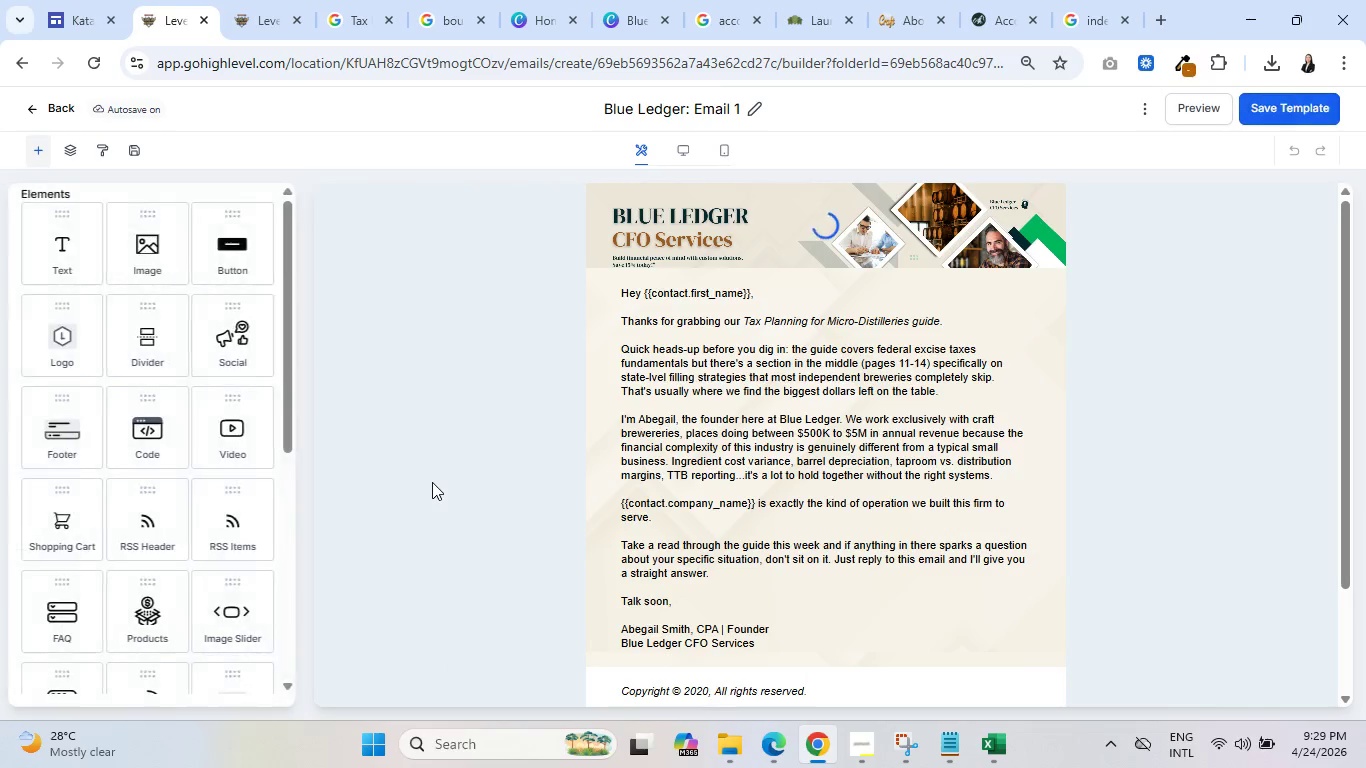 
wait(7.7)
 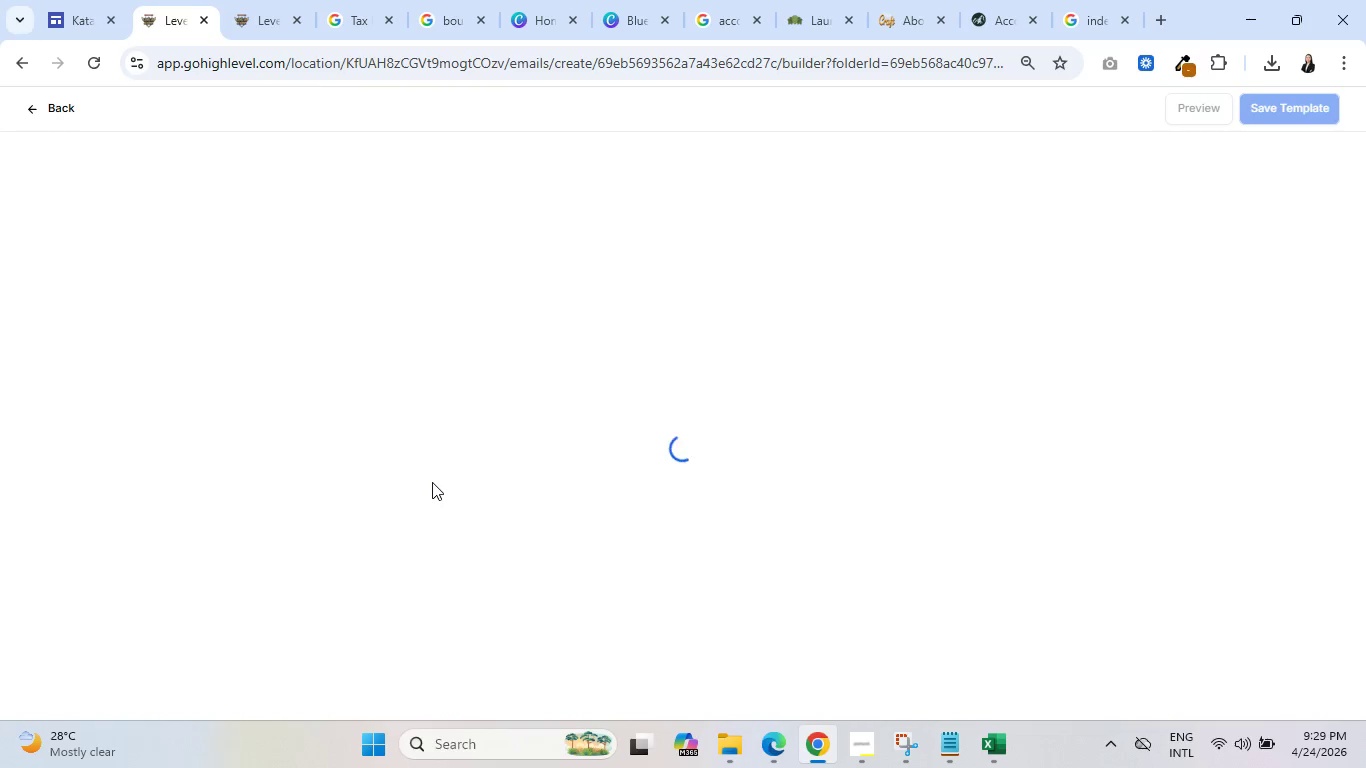 
left_click([719, 146])
 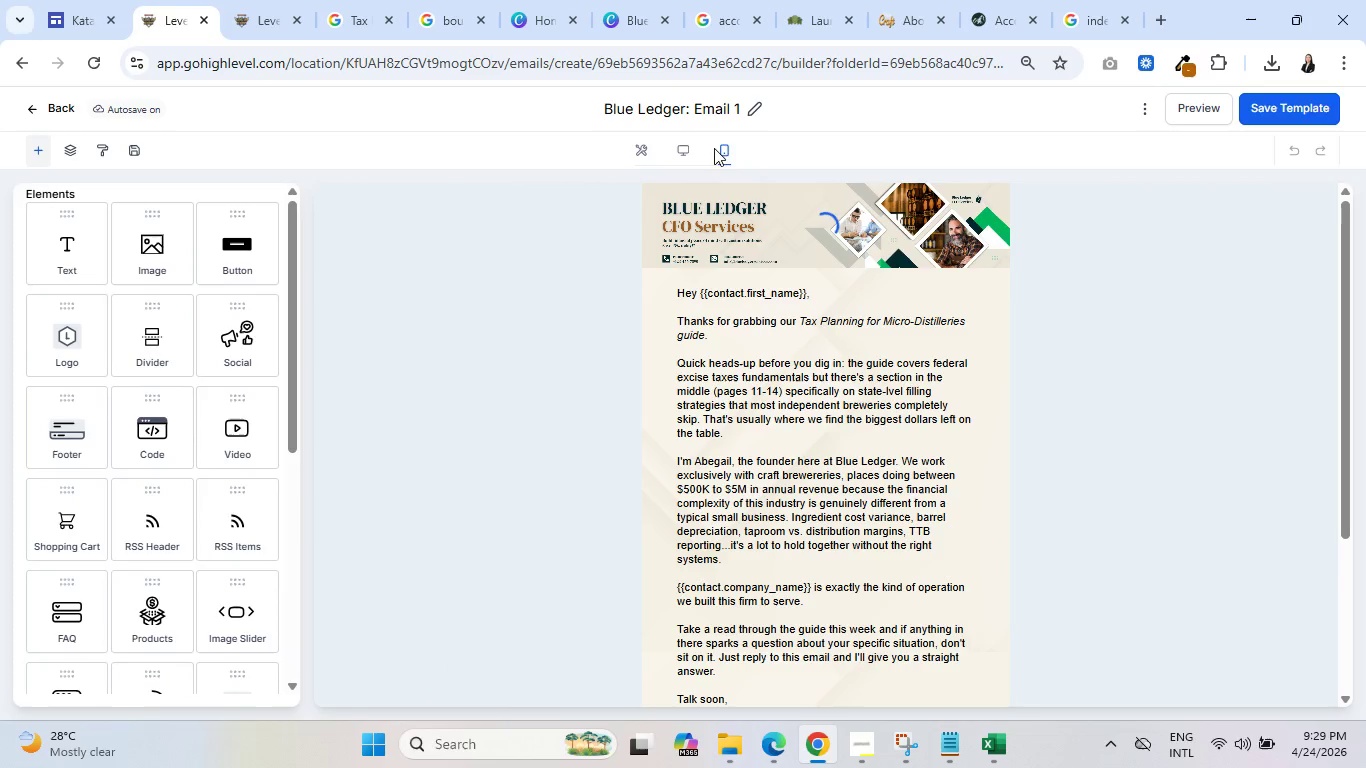 
scroll: coordinate [587, 396], scroll_direction: down, amount: 4.0
 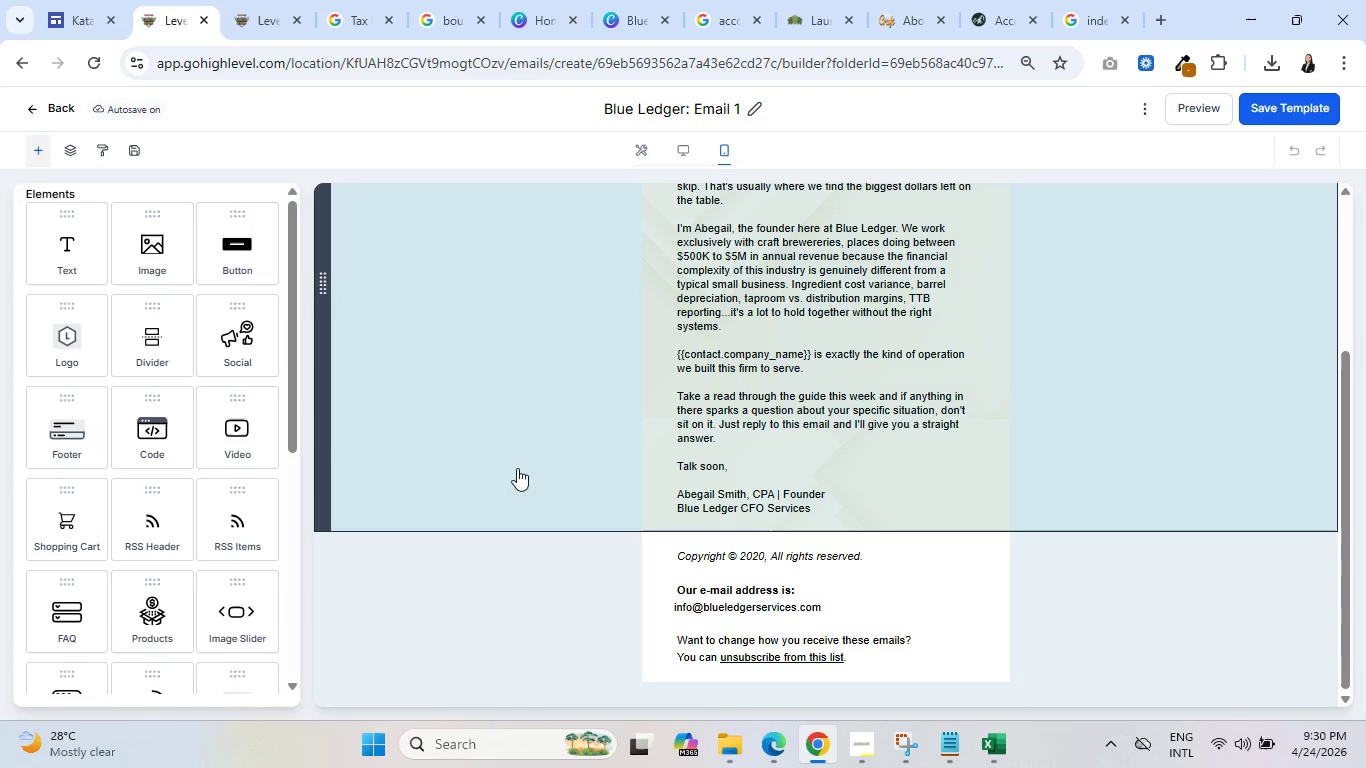 
wait(8.41)
 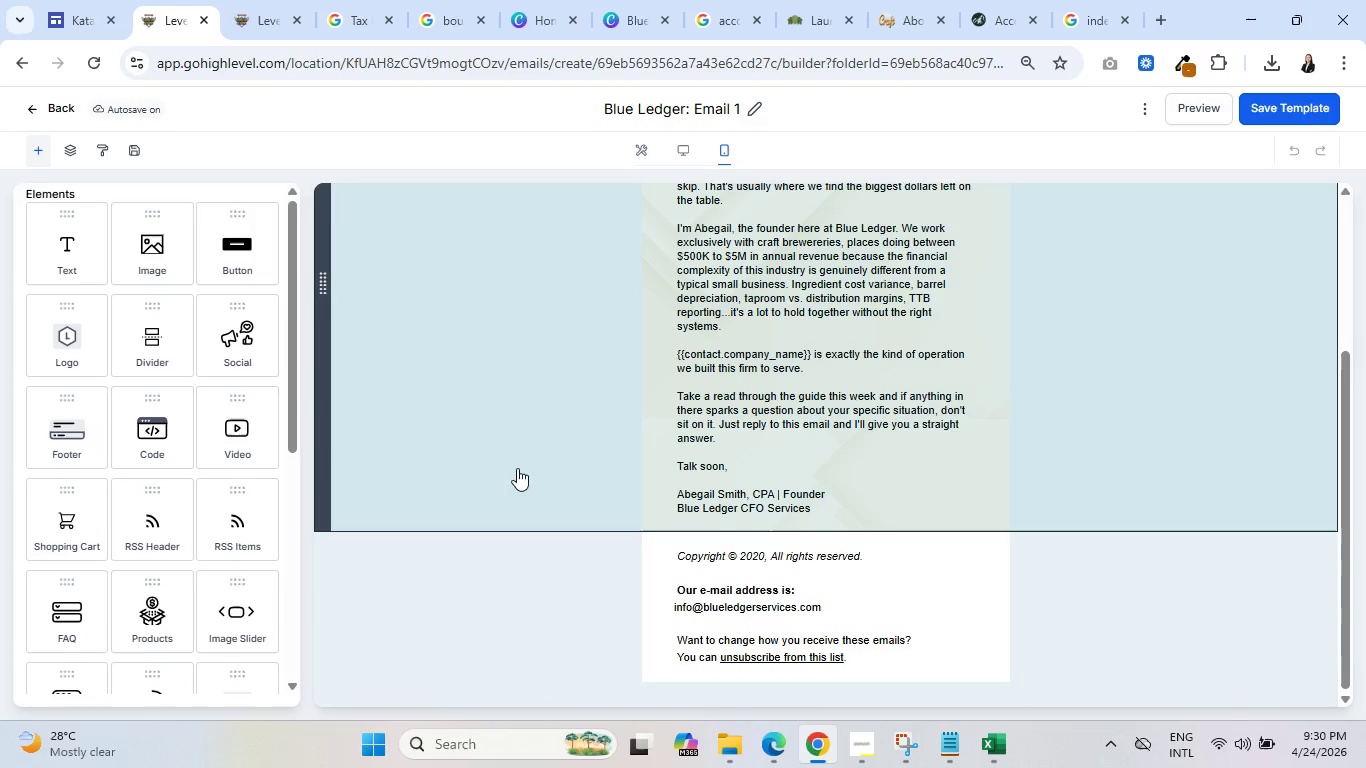 
left_click([560, 455])
 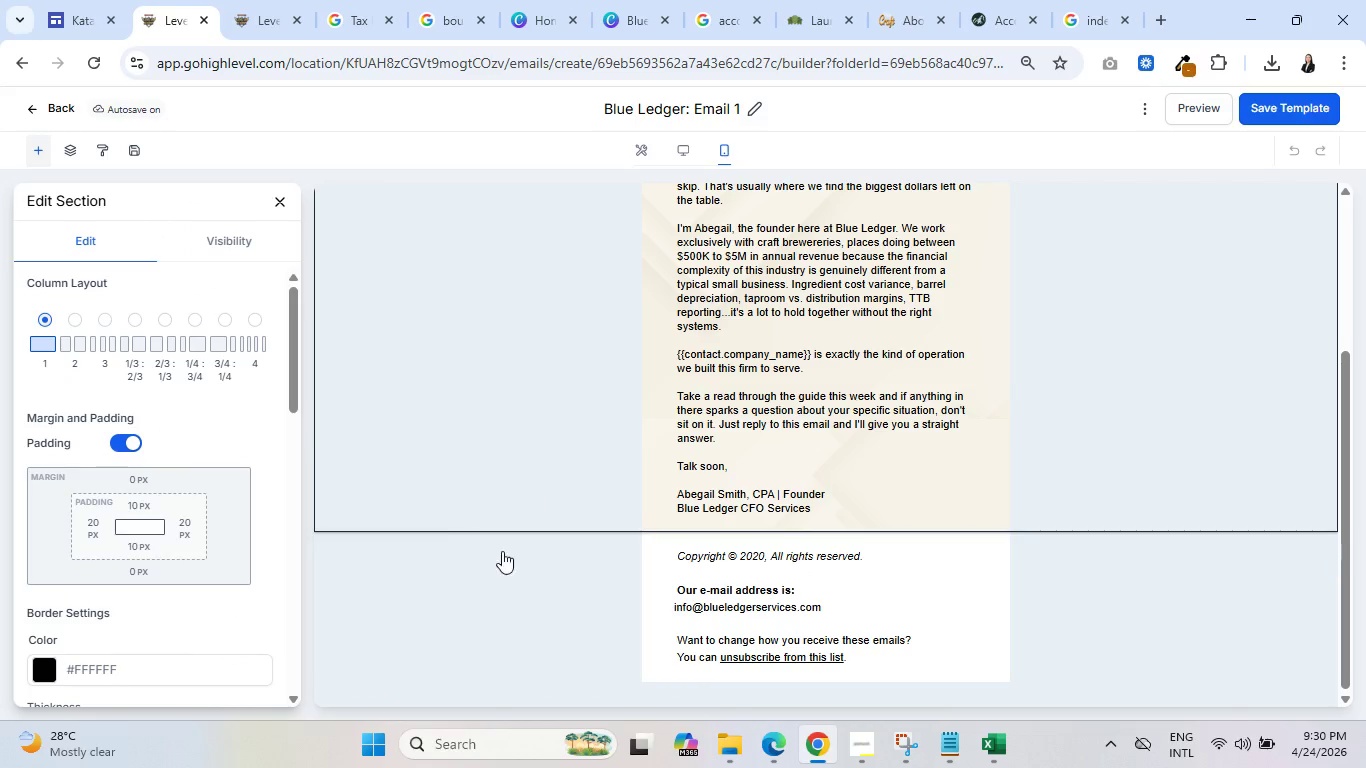 
left_click([498, 589])
 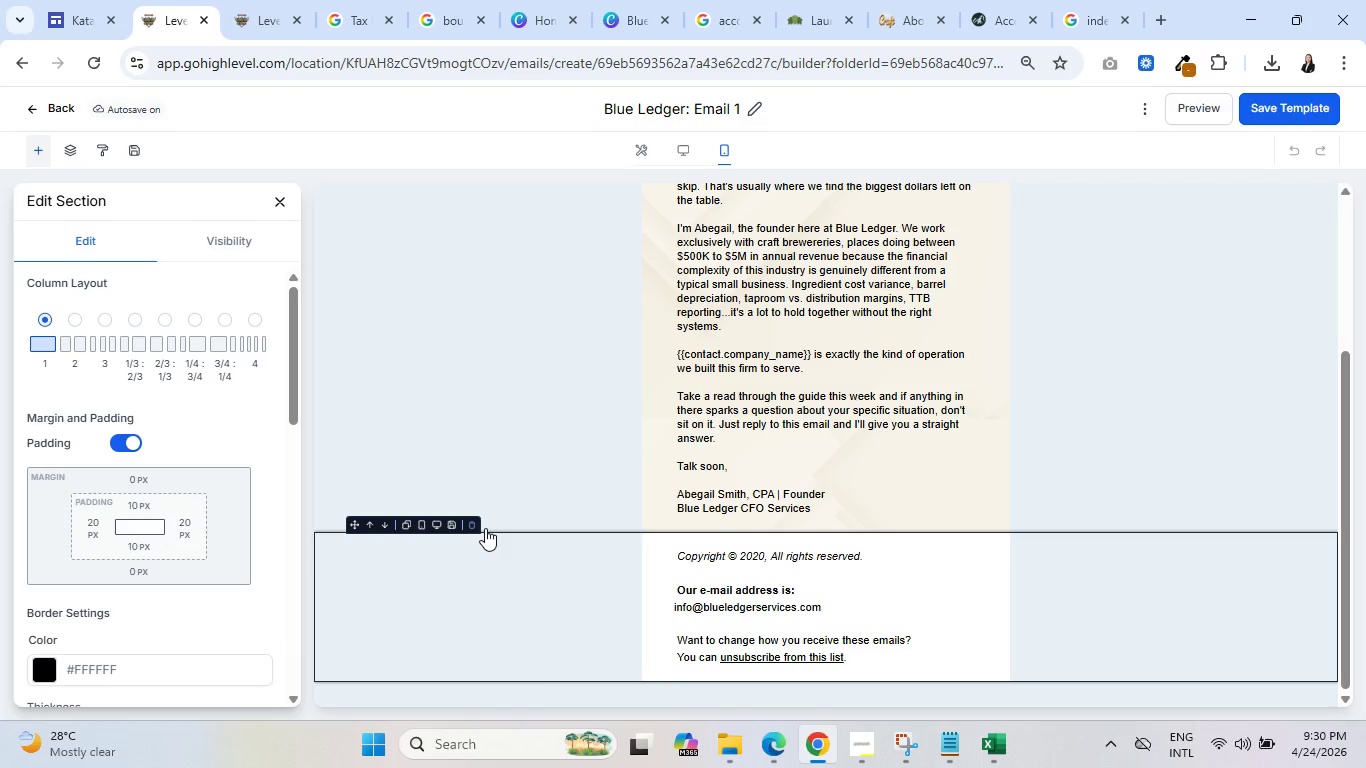 
wait(17.27)
 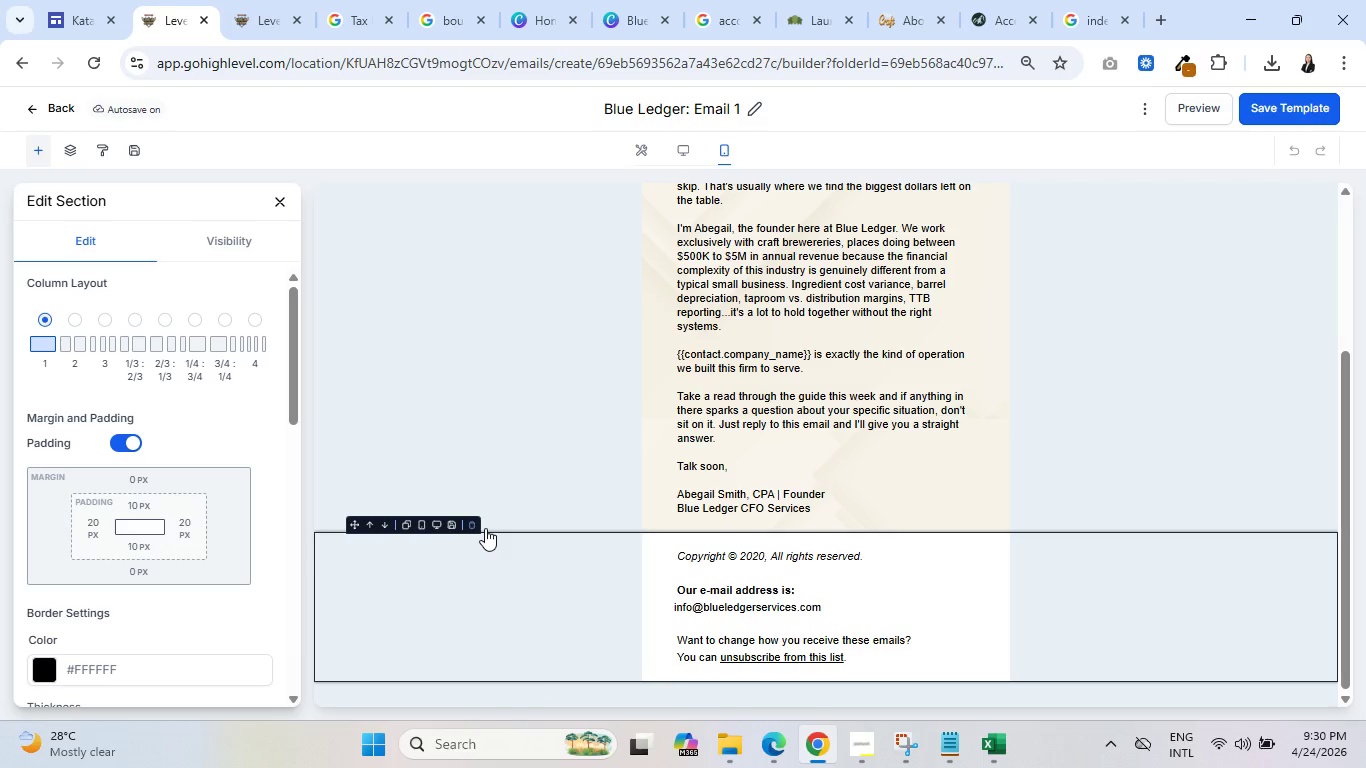 
left_click([372, 584])
 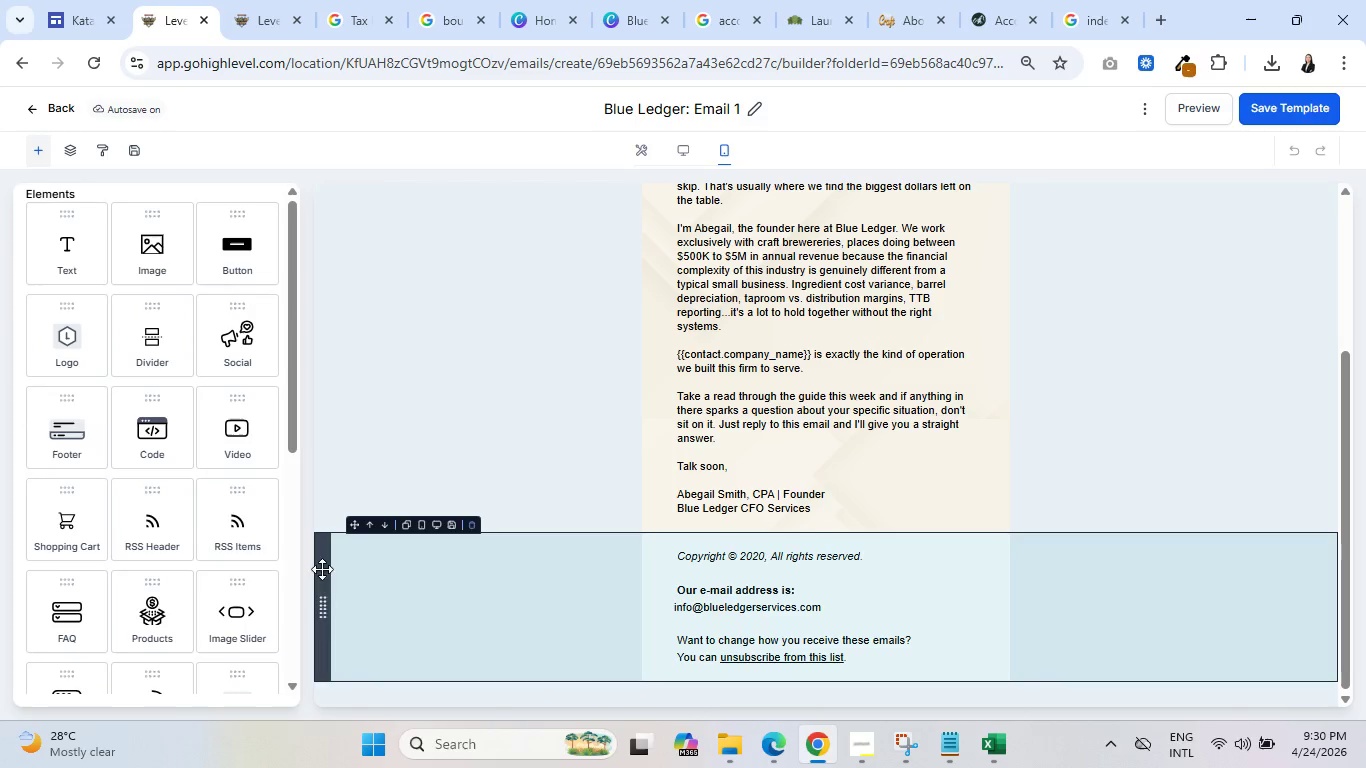 
left_click([353, 612])
 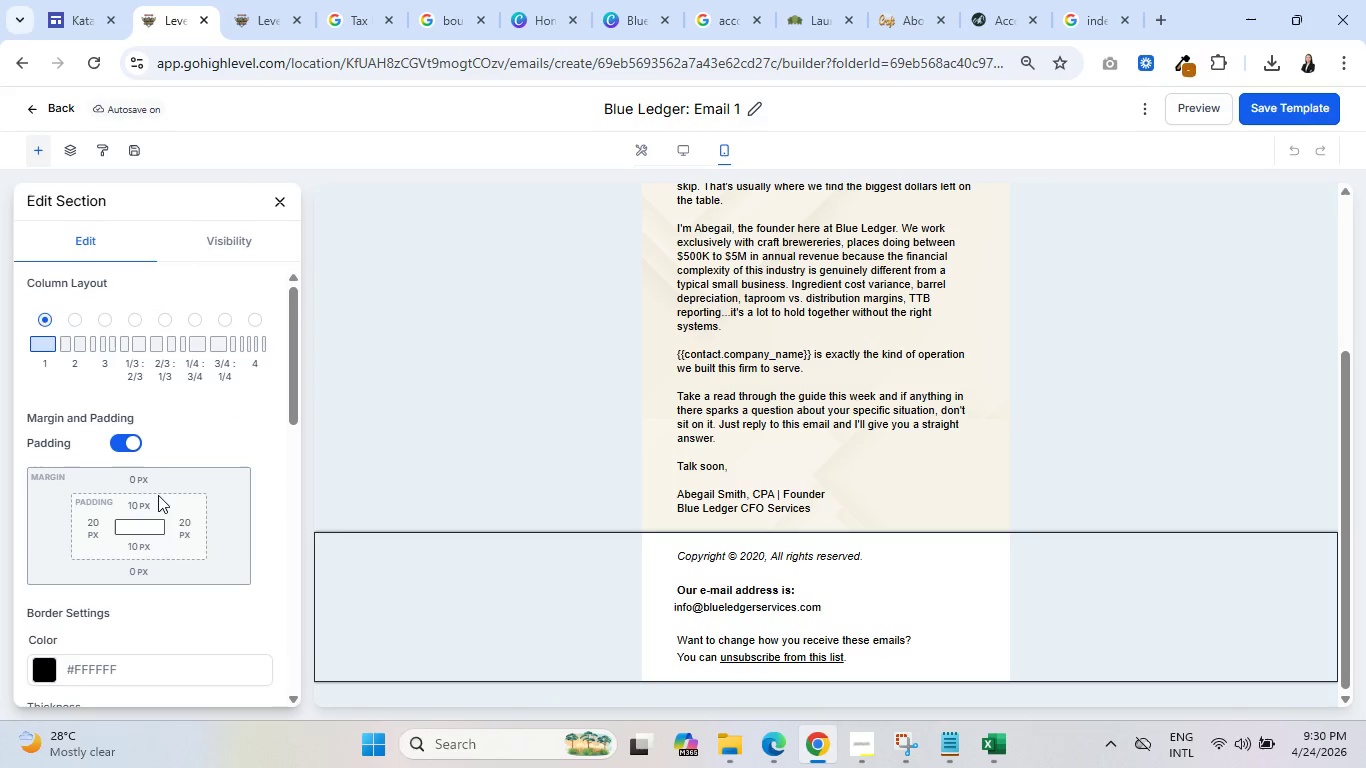 
scroll: coordinate [146, 530], scroll_direction: down, amount: 7.0
 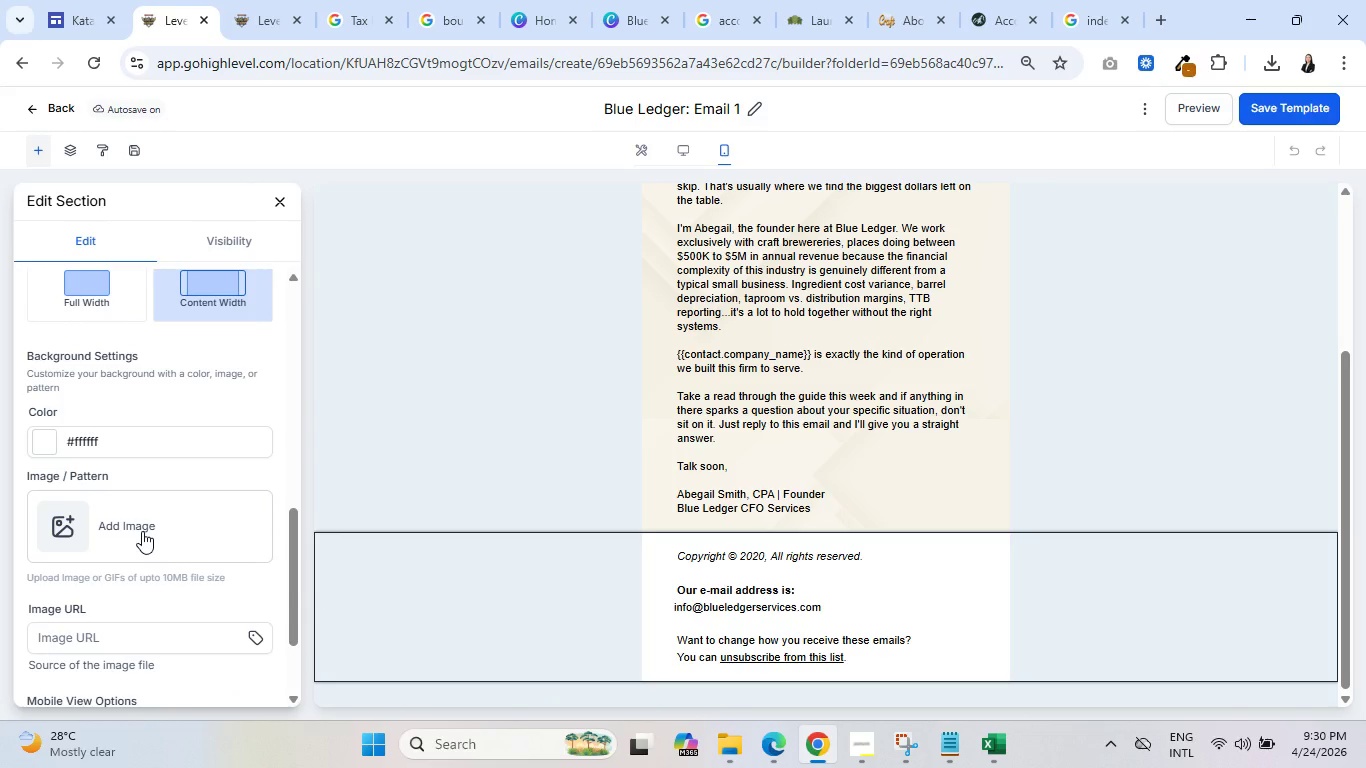 
left_click([142, 531])
 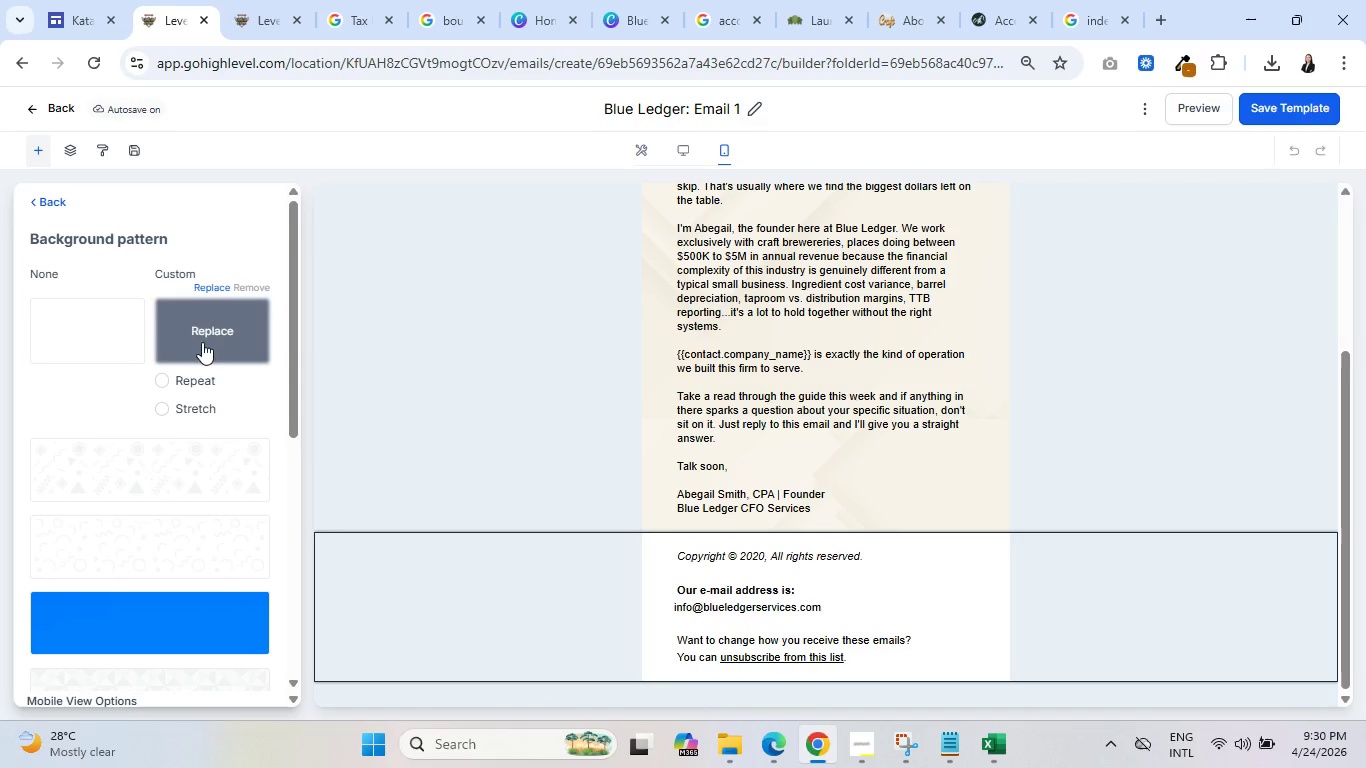 
left_click([206, 328])
 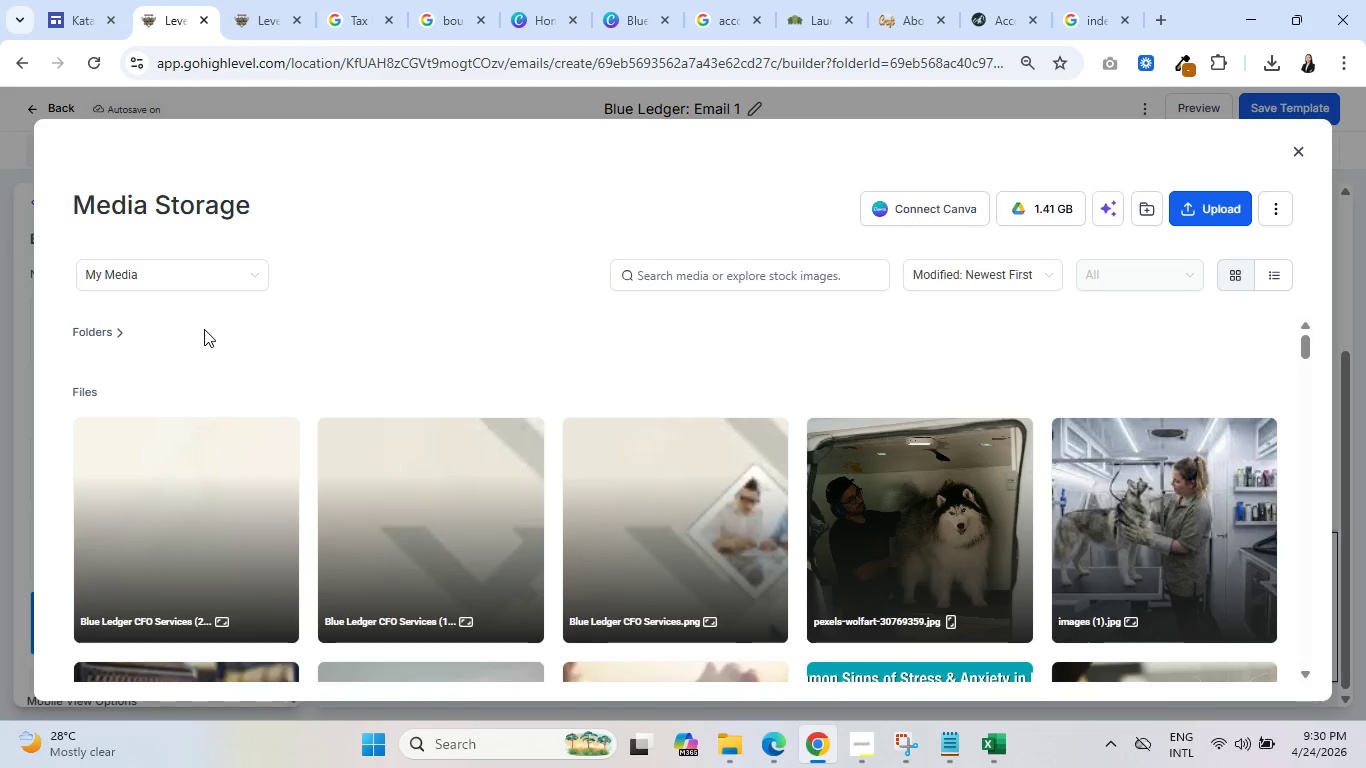 
left_click([166, 531])
 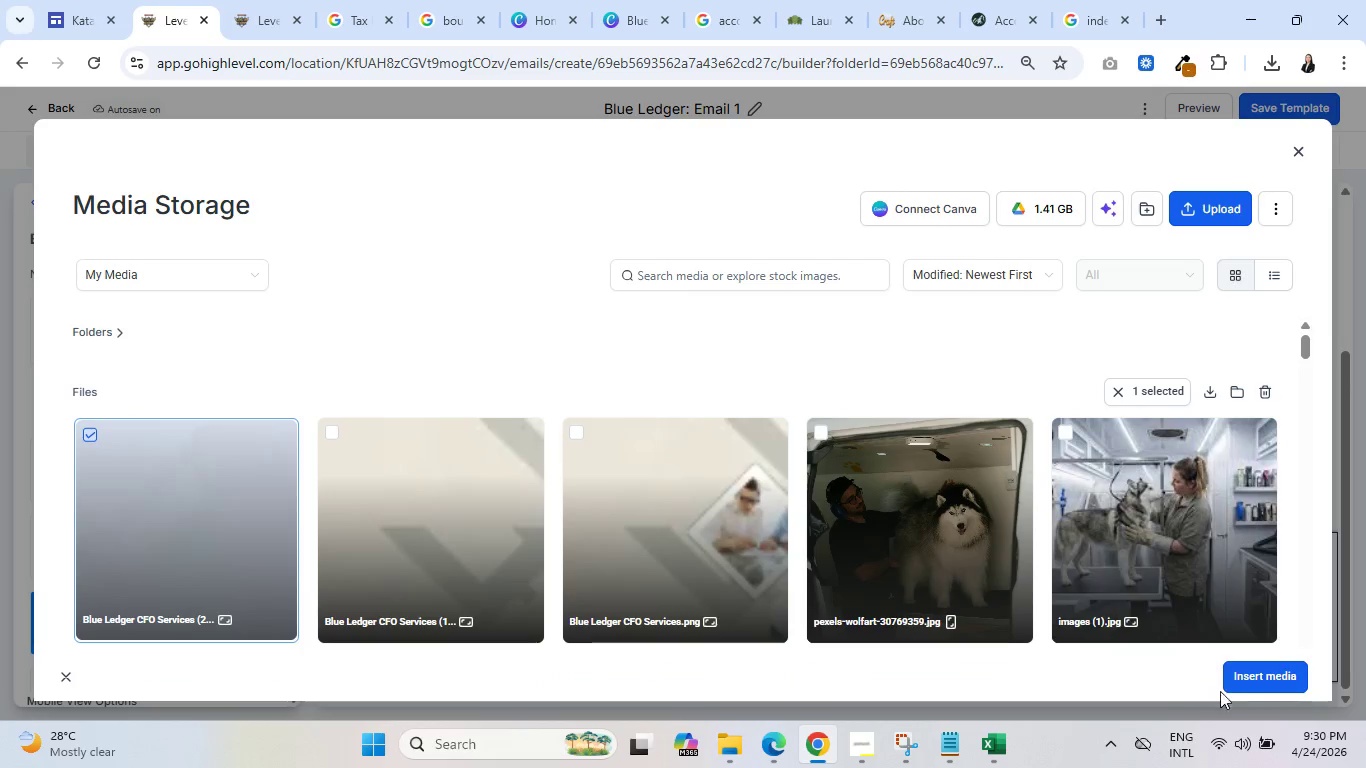 
left_click([1263, 677])
 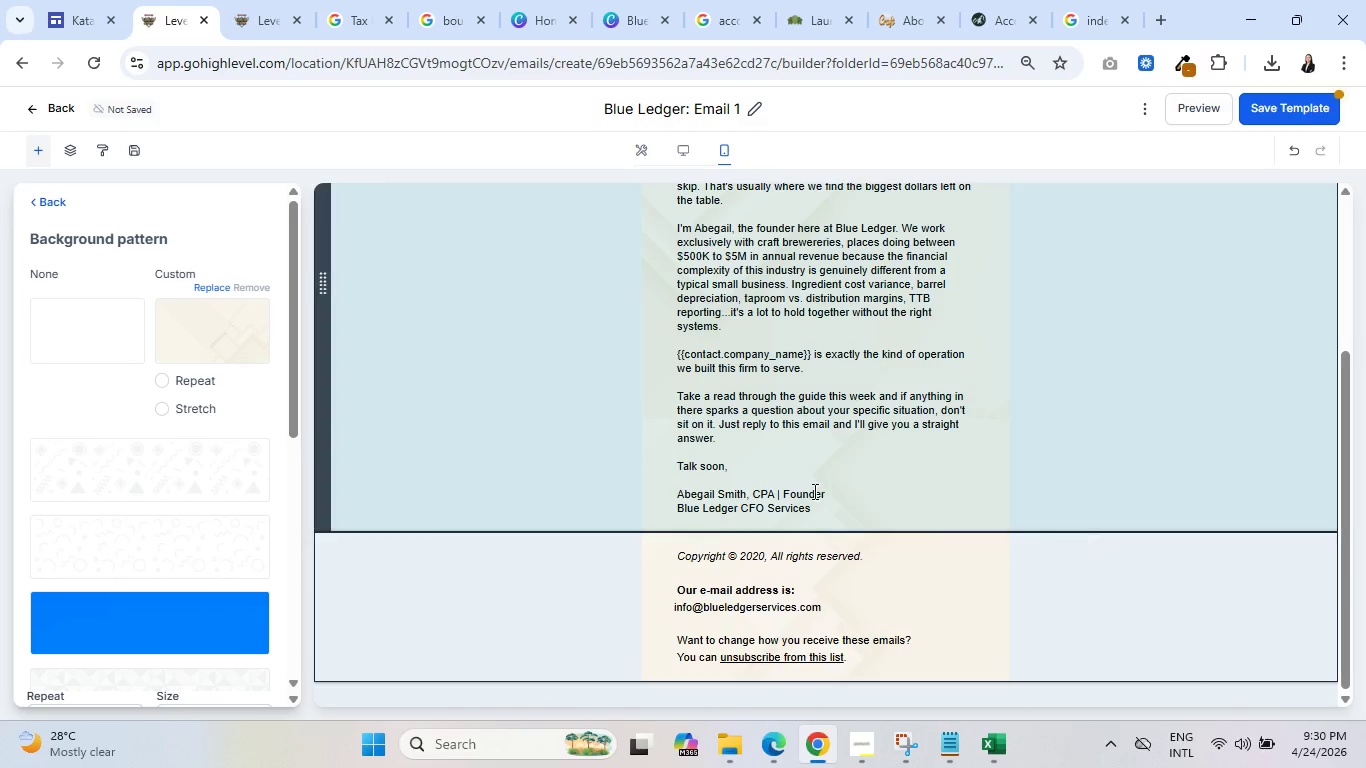 
left_click([164, 386])
 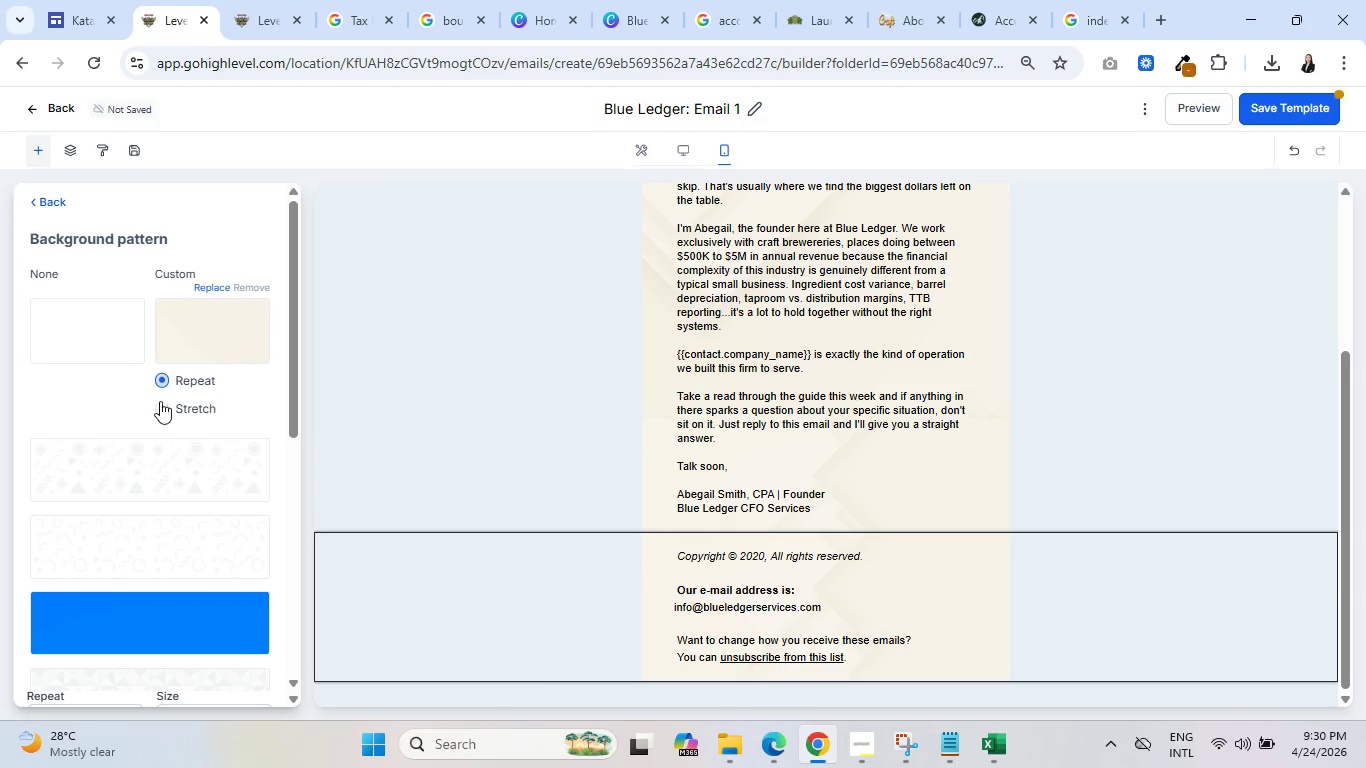 
left_click([160, 404])
 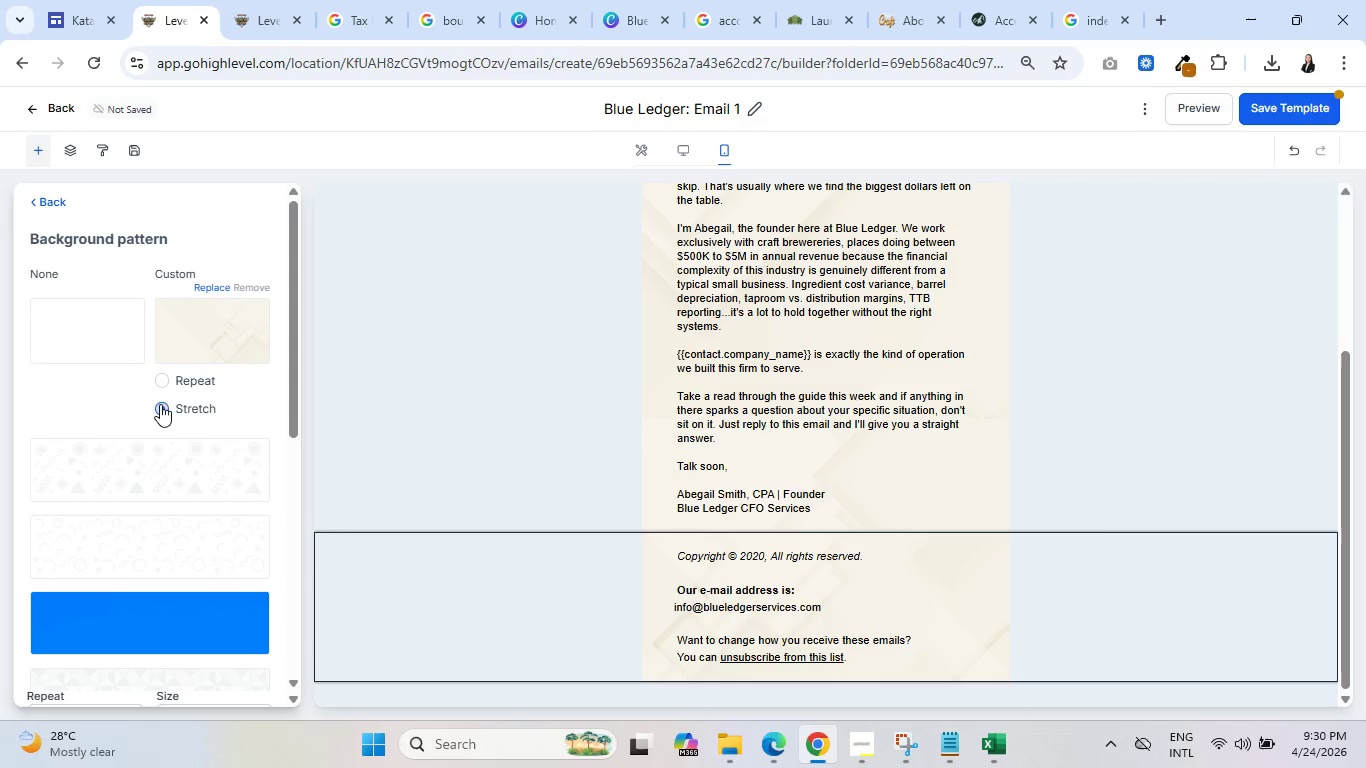 
wait(5.03)
 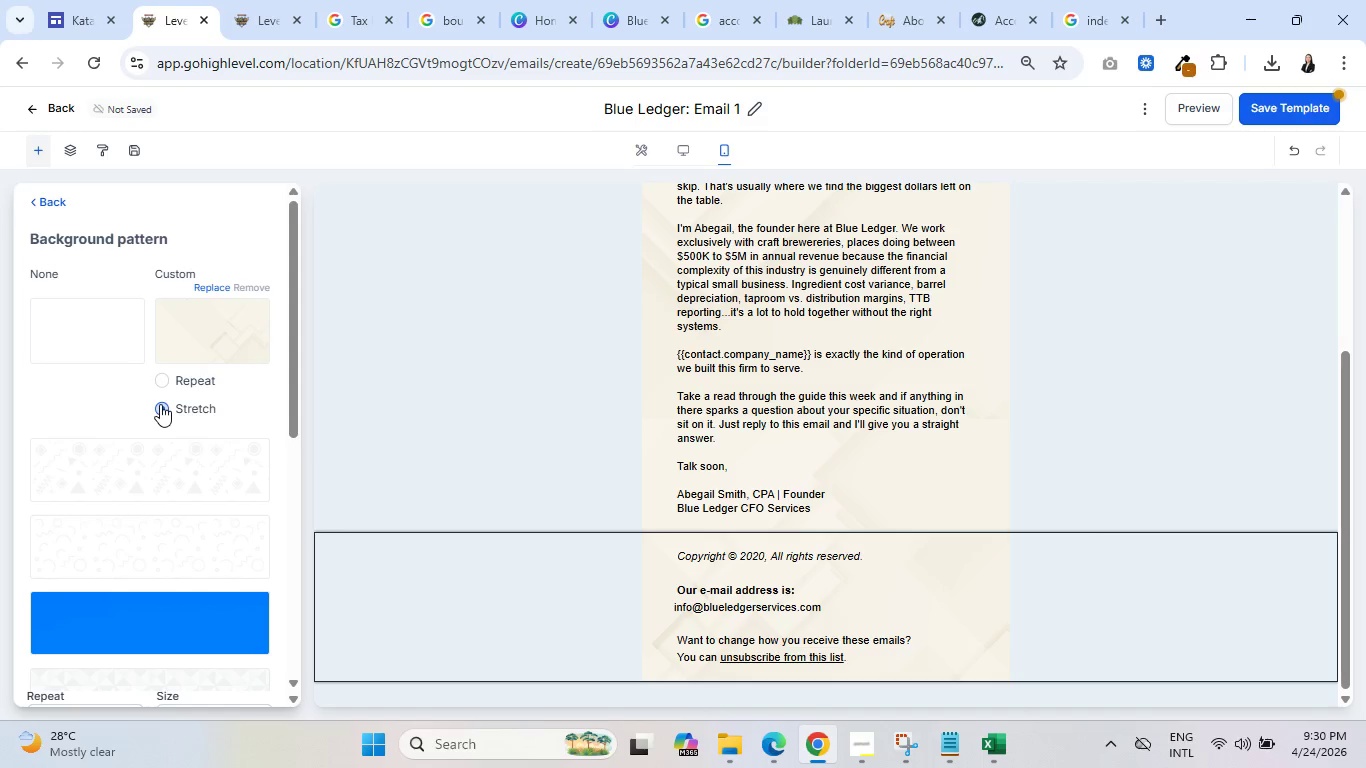 
left_click([680, 158])
 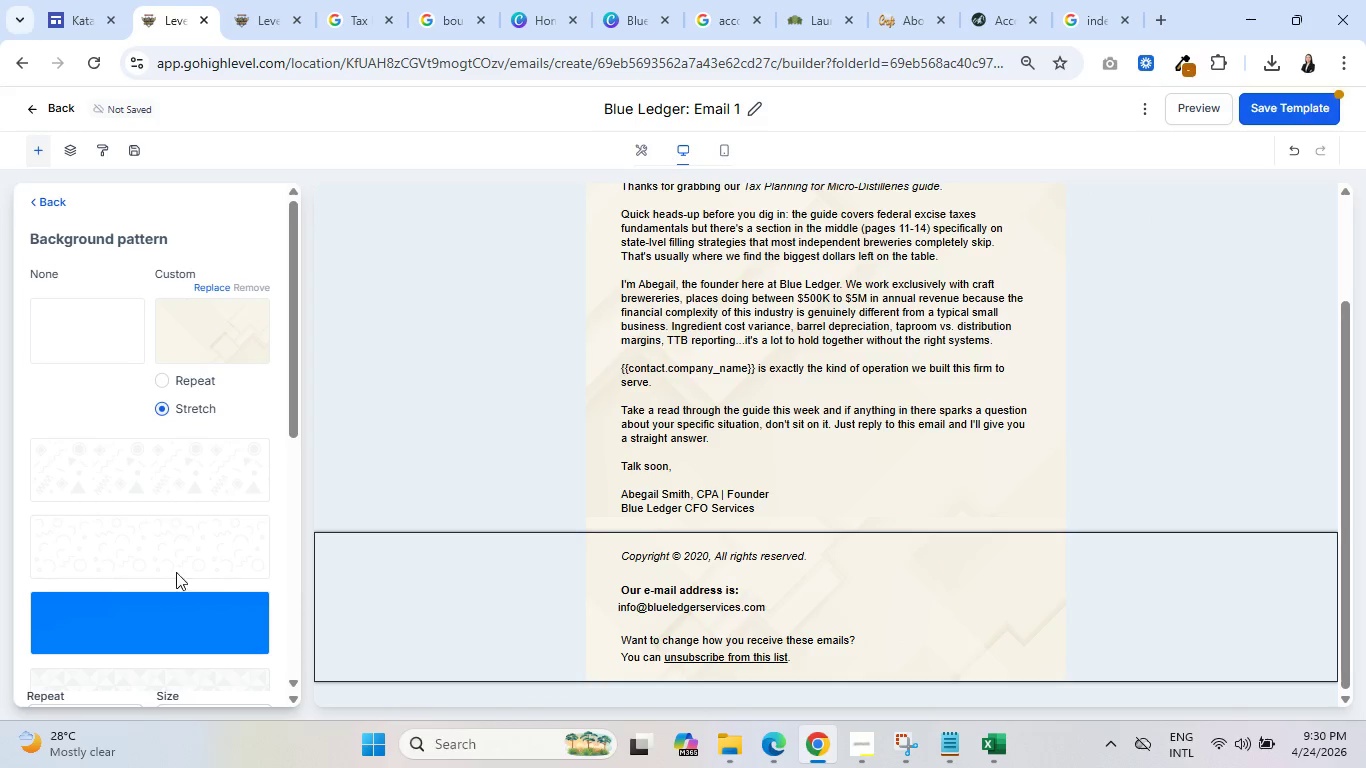 
left_click([166, 382])
 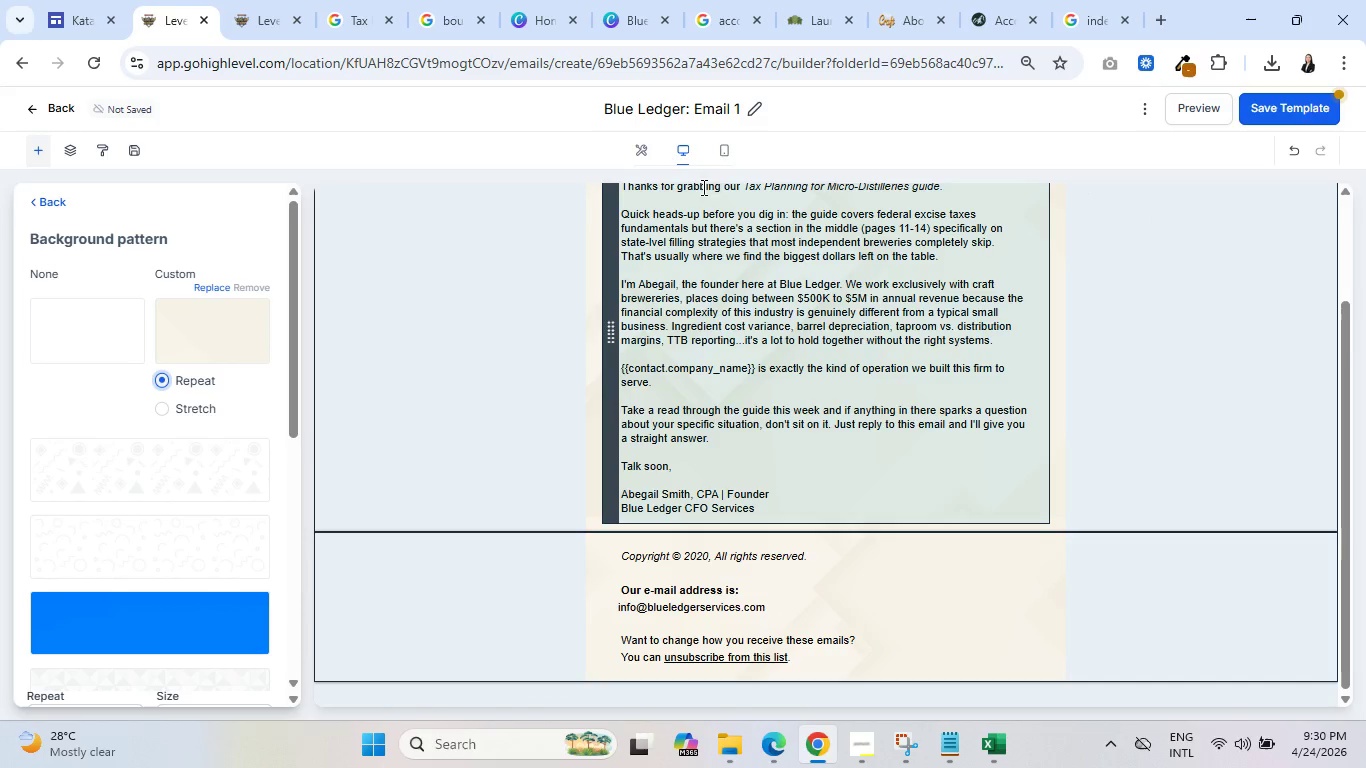 
left_click([1293, 112])
 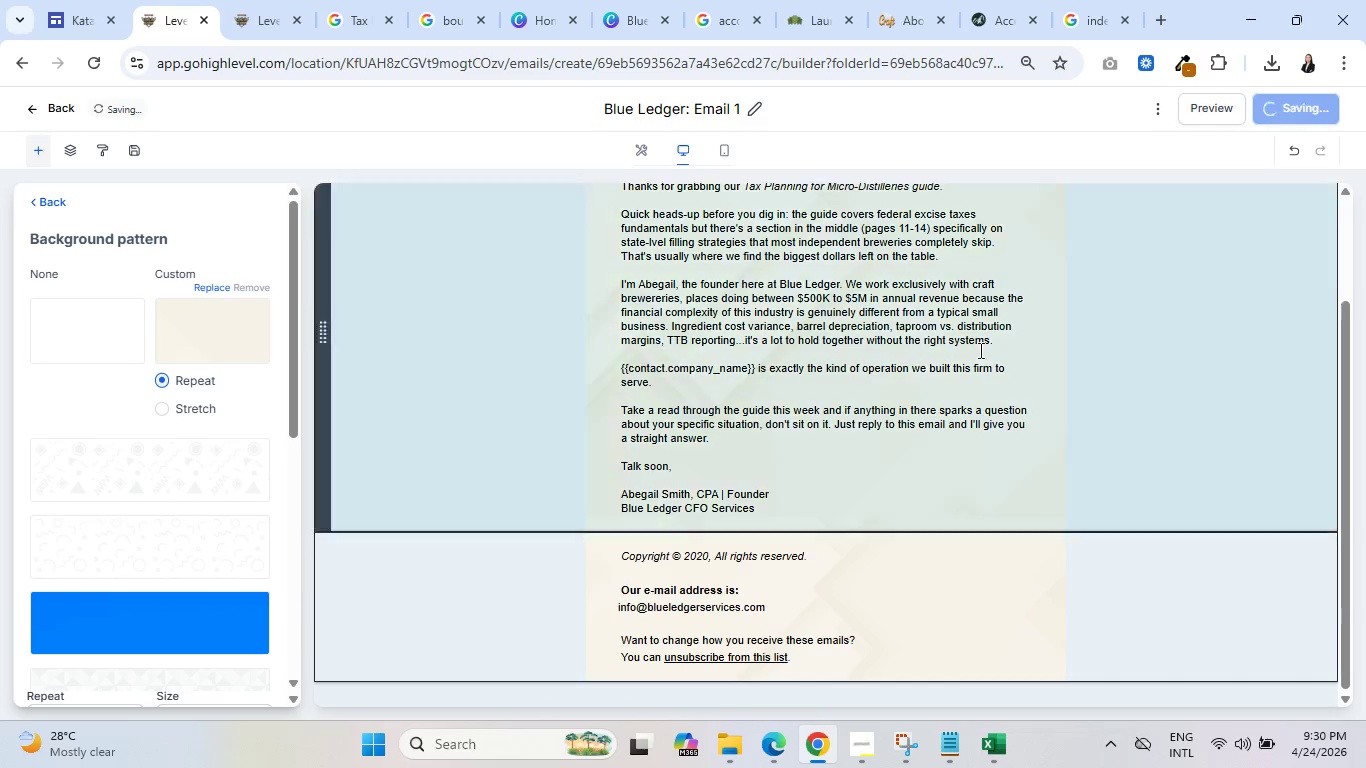 
scroll: coordinate [524, 362], scroll_direction: up, amount: 14.0
 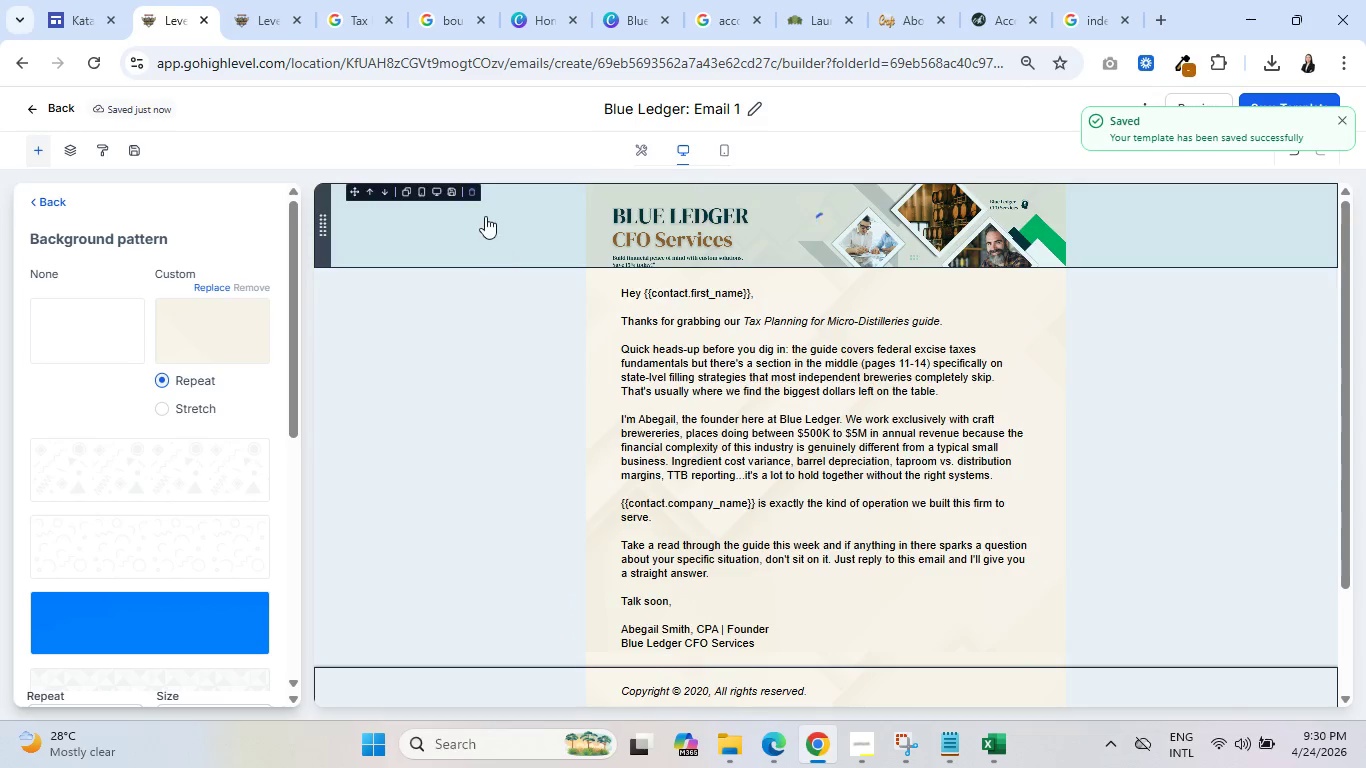 
left_click([485, 213])
 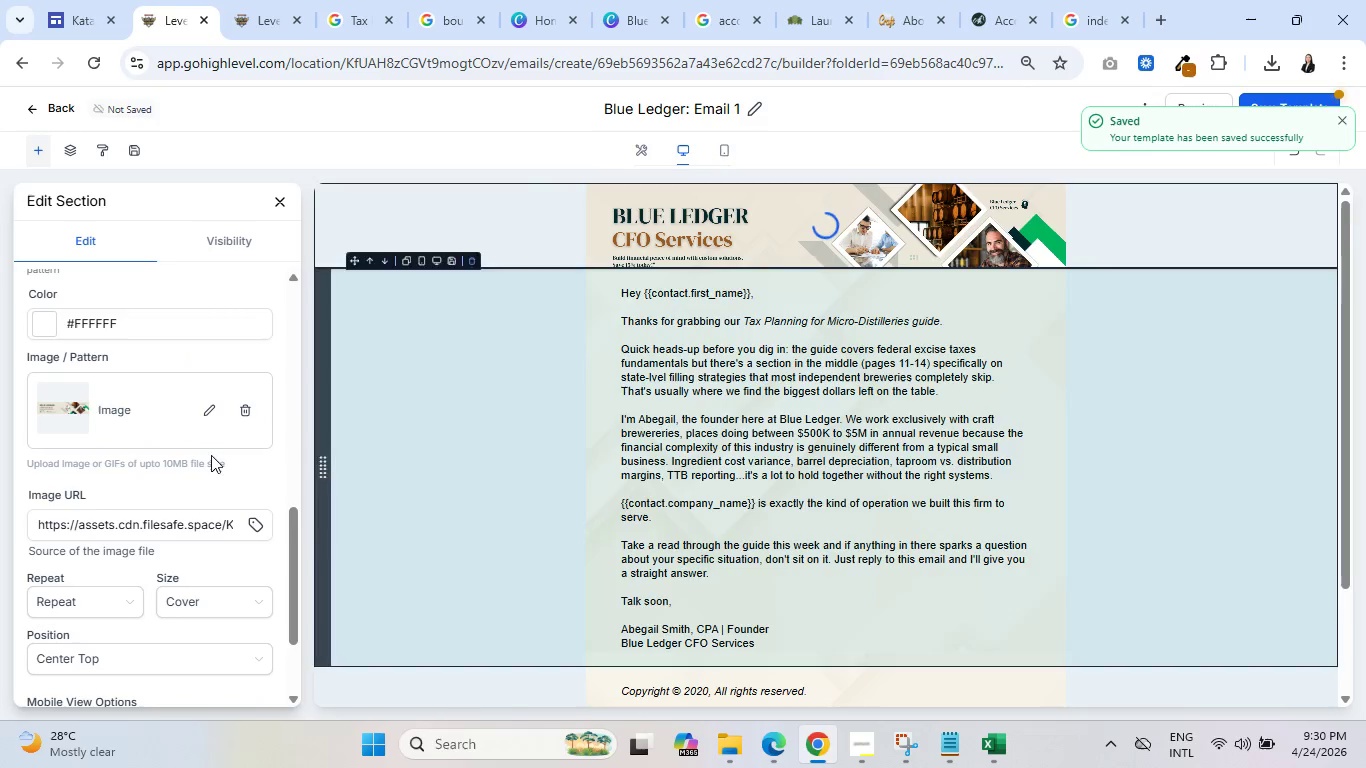 
scroll: coordinate [108, 515], scroll_direction: none, amount: 0.0
 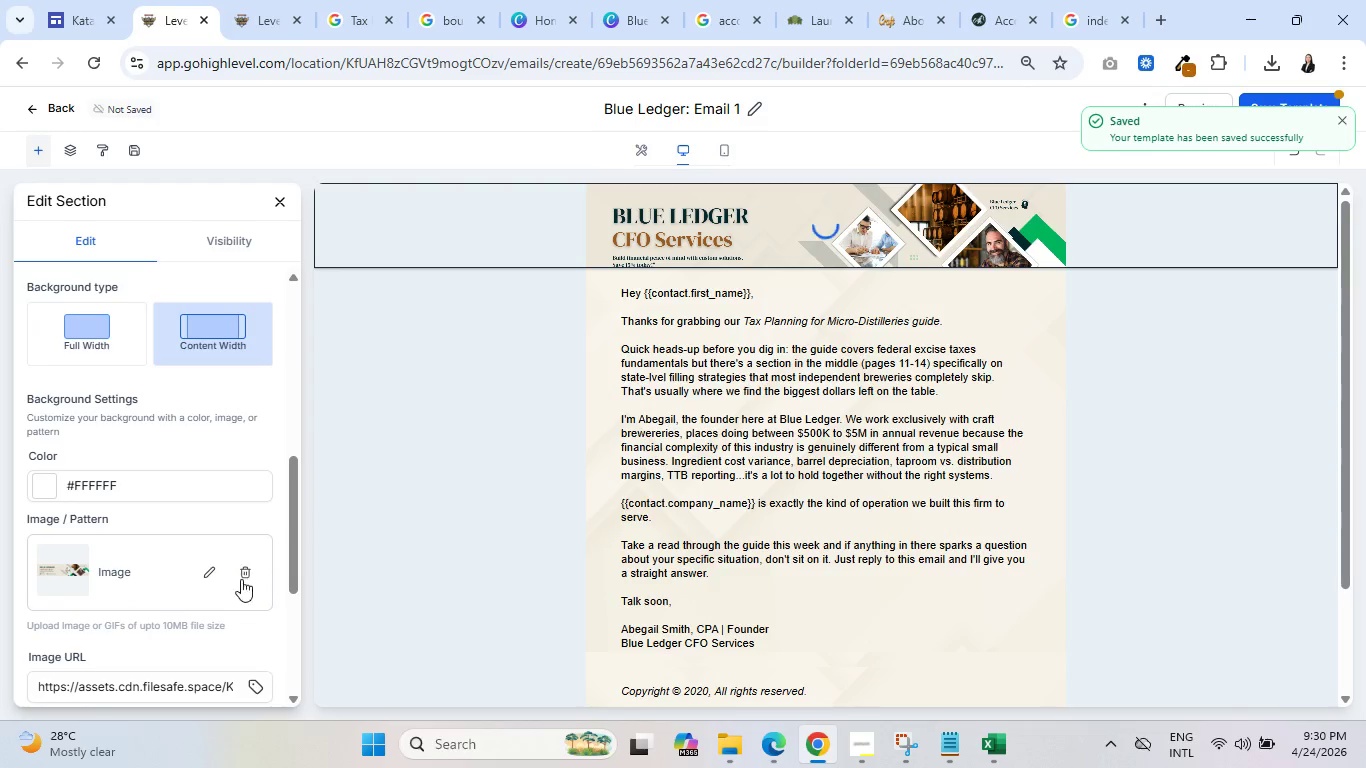 
left_click([243, 572])
 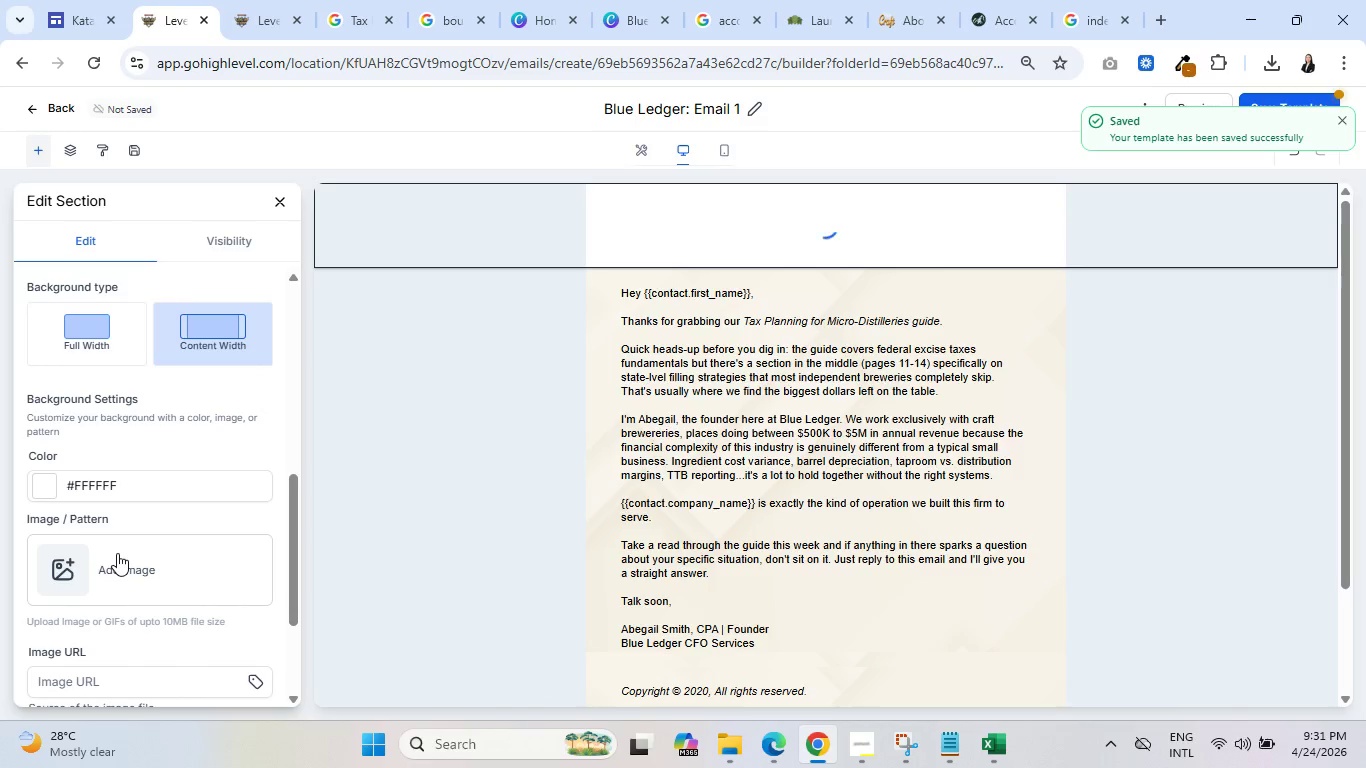 
wait(7.28)
 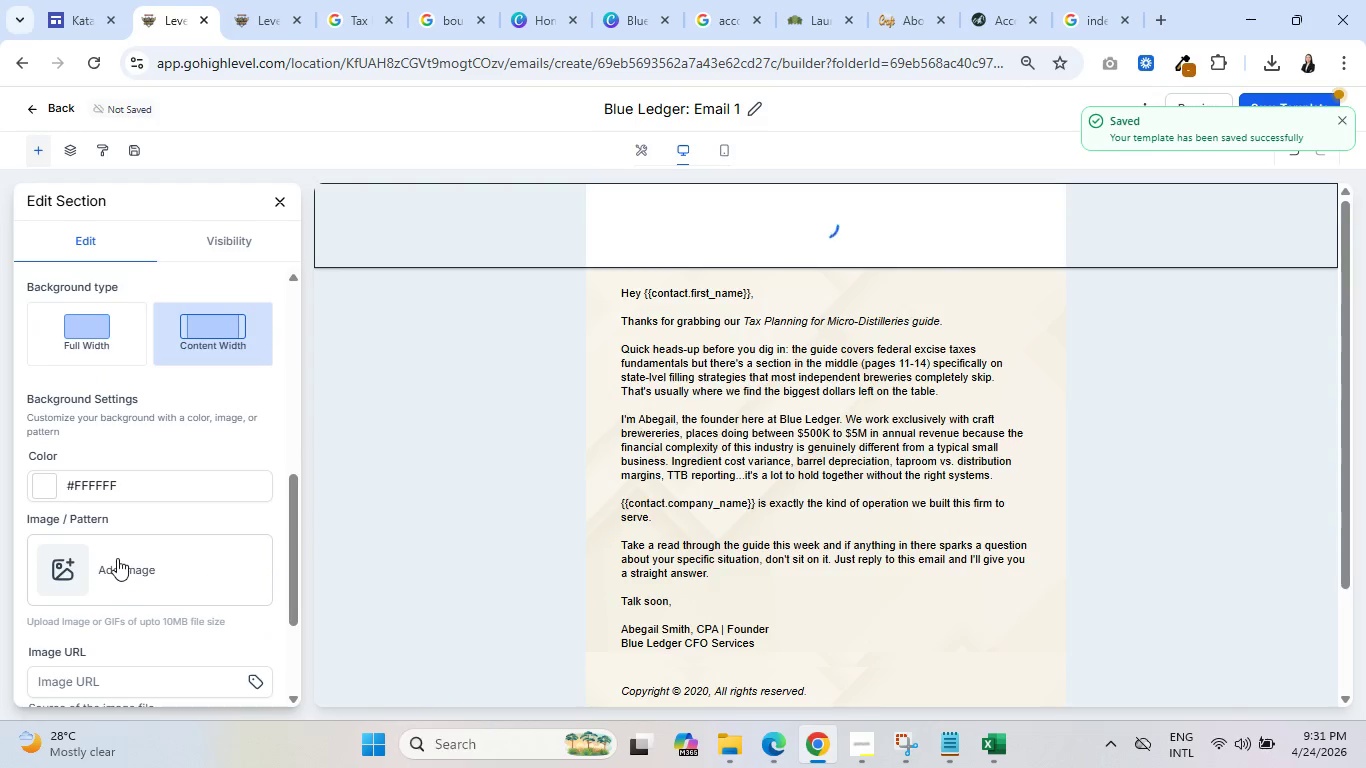 
left_click([469, 191])
 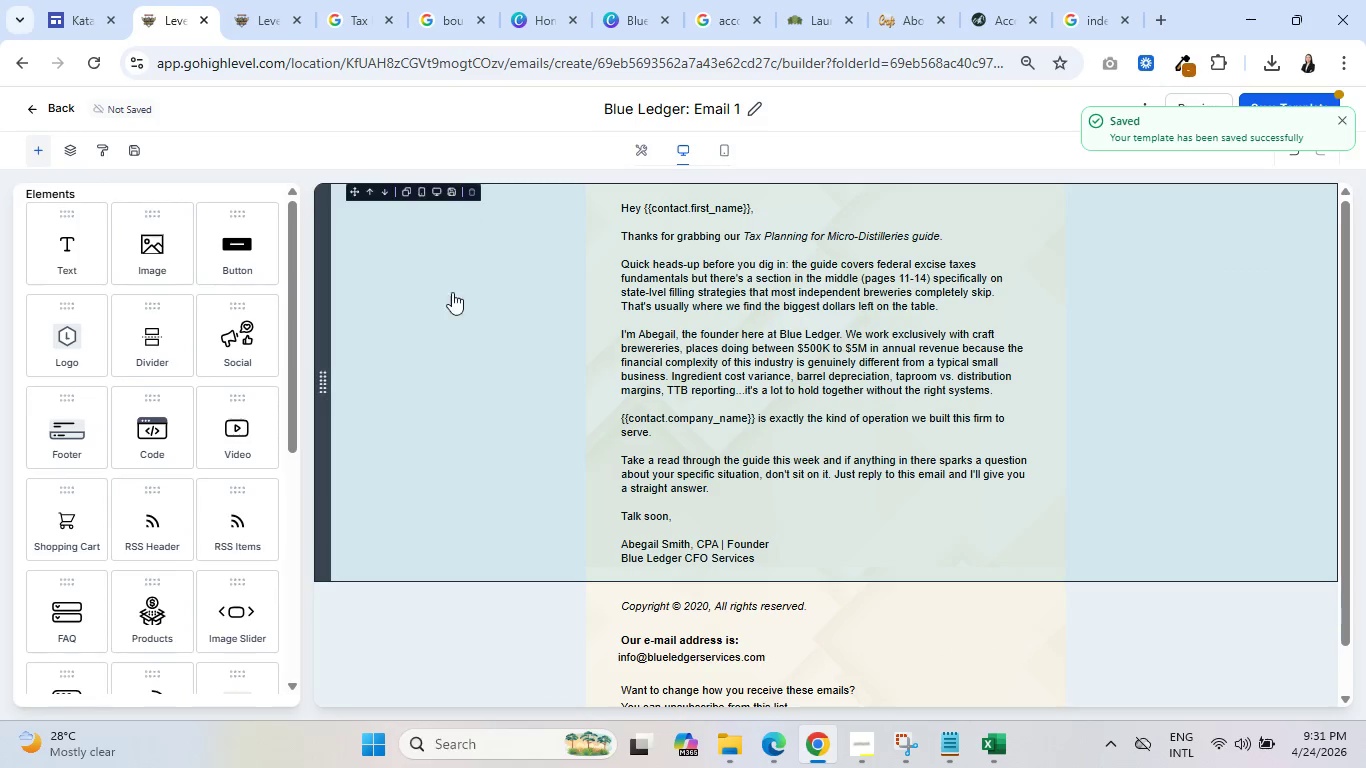 
scroll: coordinate [442, 319], scroll_direction: up, amount: 4.0
 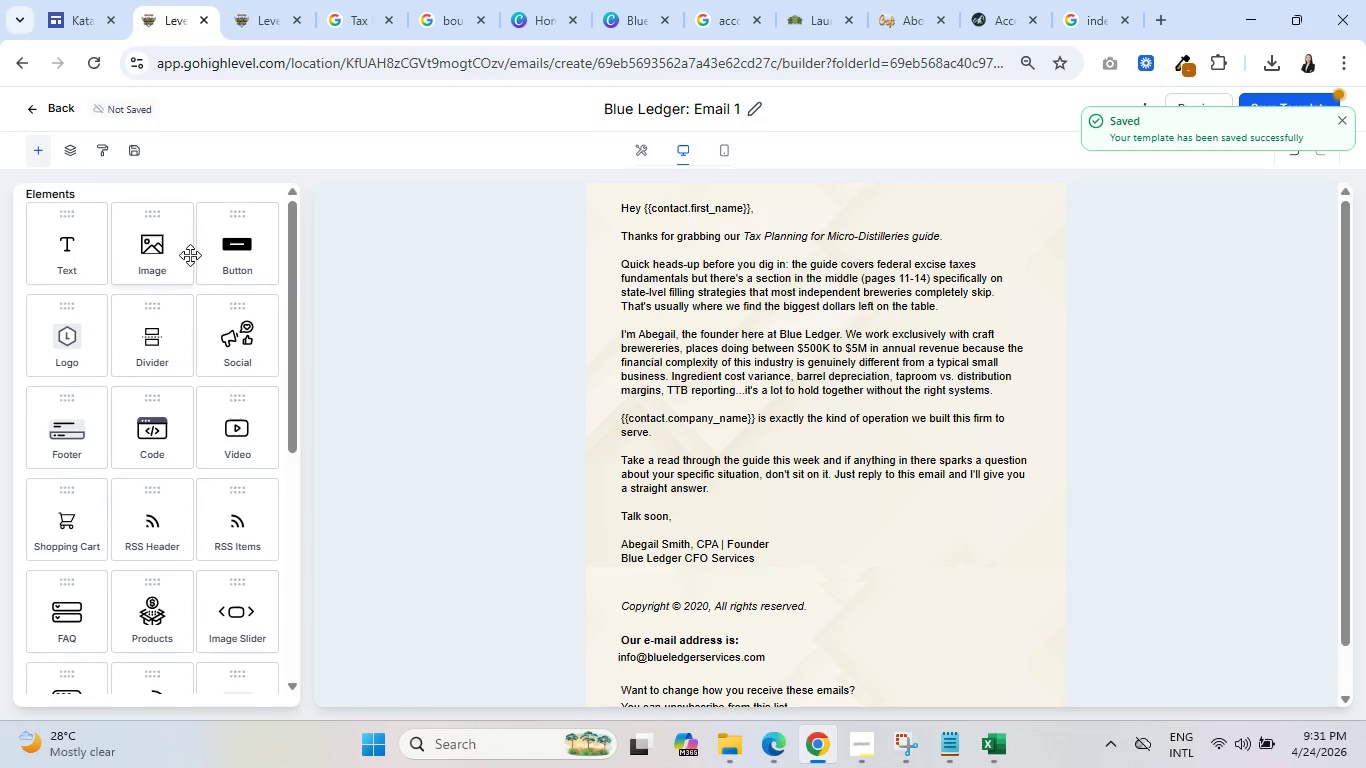 
scroll: coordinate [177, 466], scroll_direction: down, amount: 6.0
 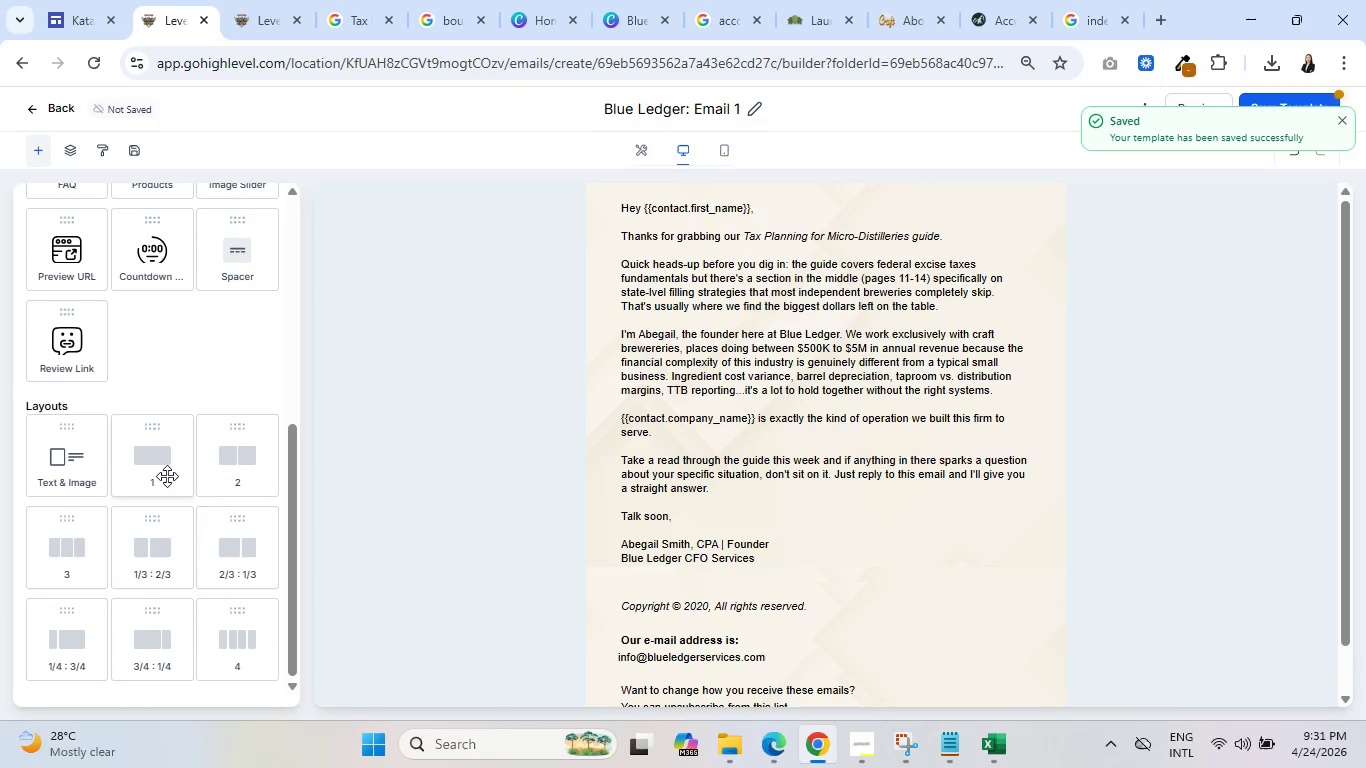 
left_click_drag(start_coordinate=[160, 461], to_coordinate=[554, 285])
 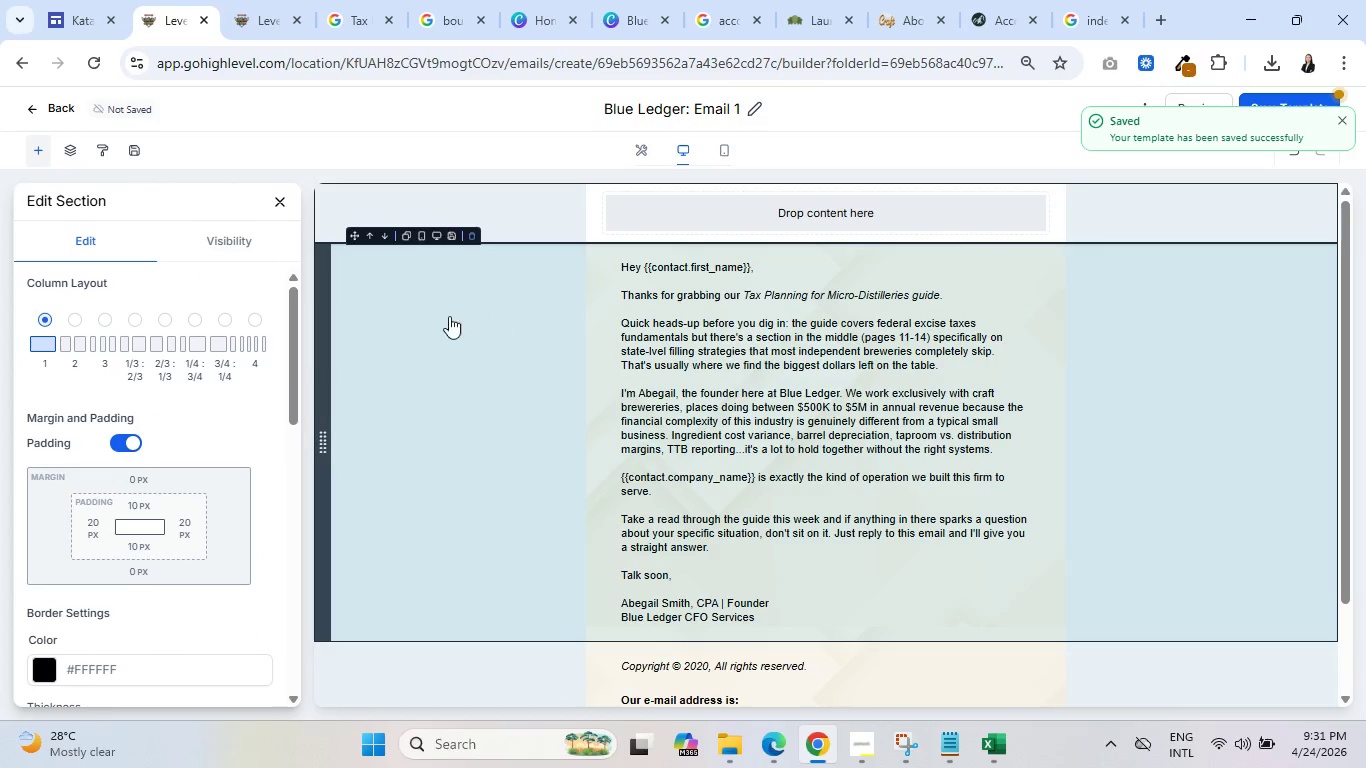 
mouse_move([310, 202])
 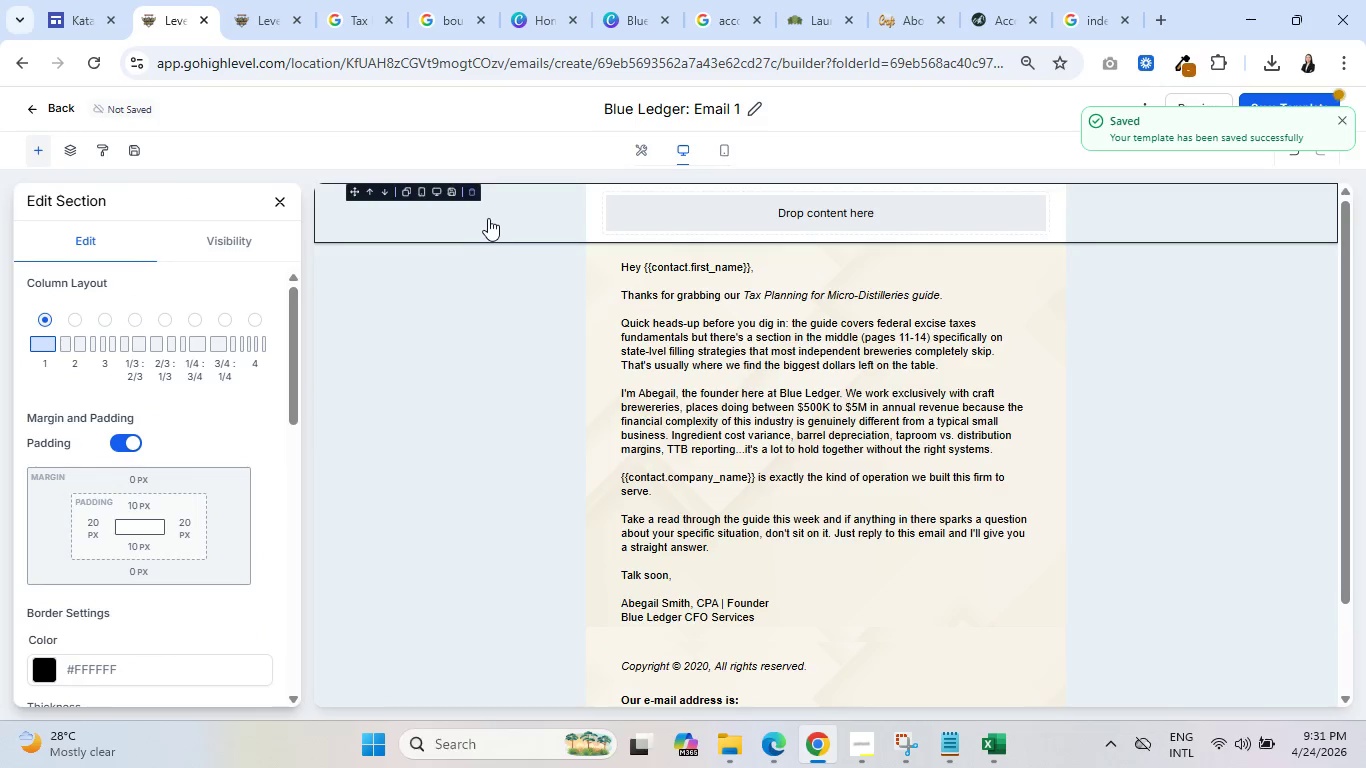 
left_click([490, 218])
 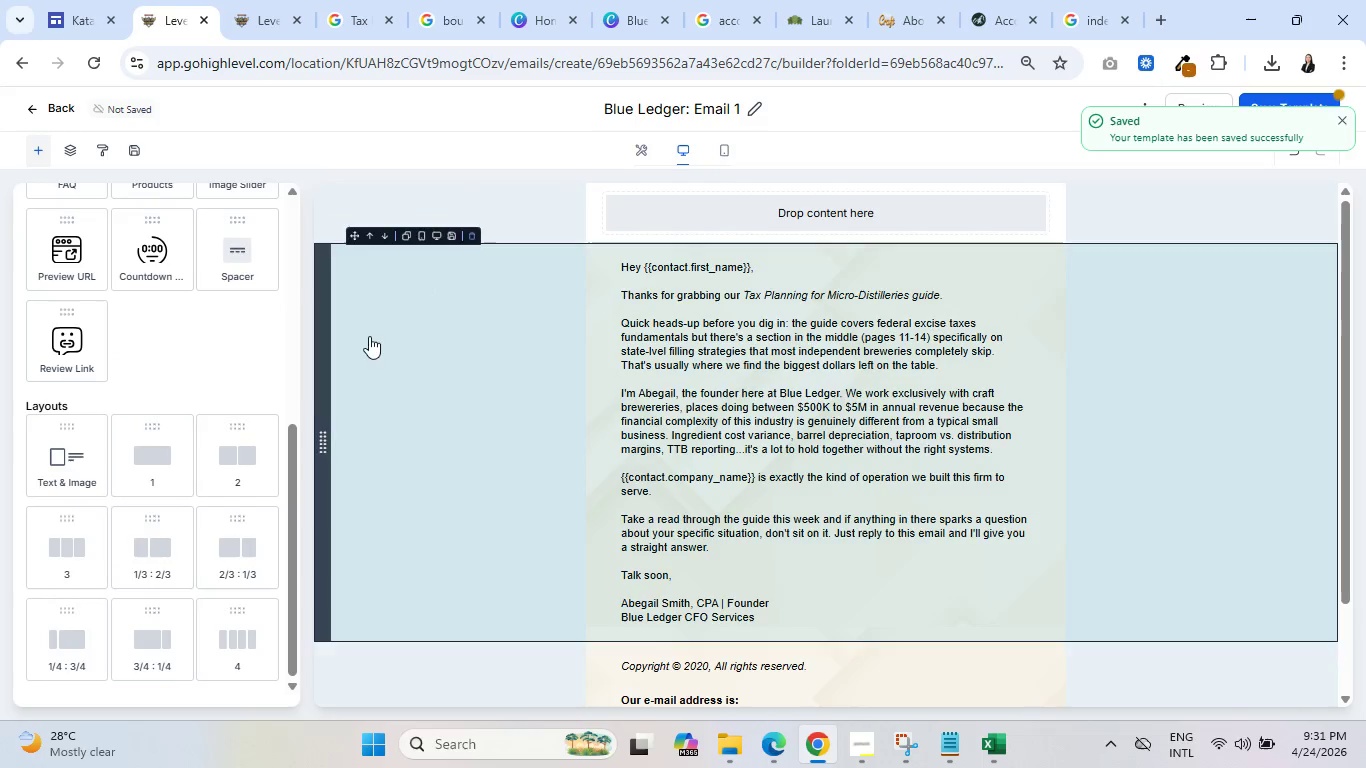 
scroll: coordinate [204, 447], scroll_direction: down, amount: 5.0
 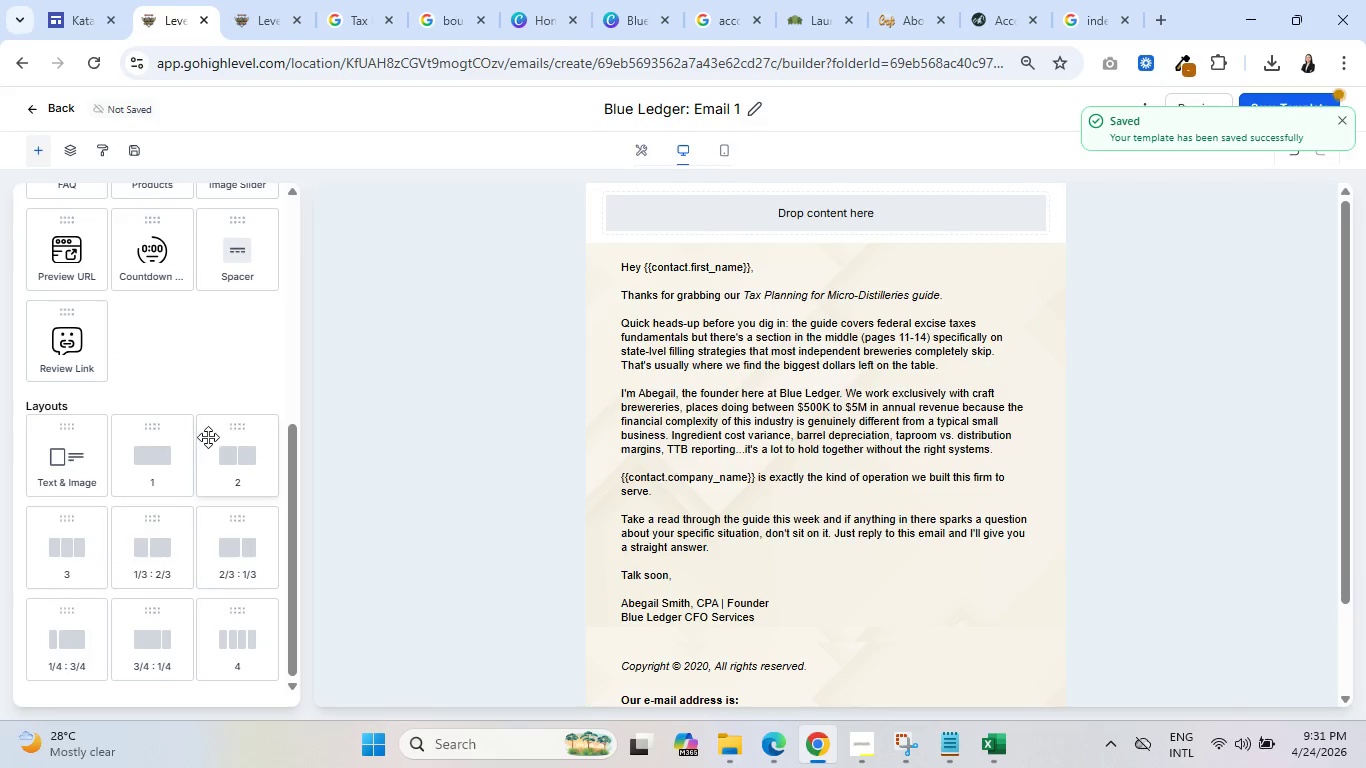 
scroll: coordinate [184, 332], scroll_direction: up, amount: 9.0
 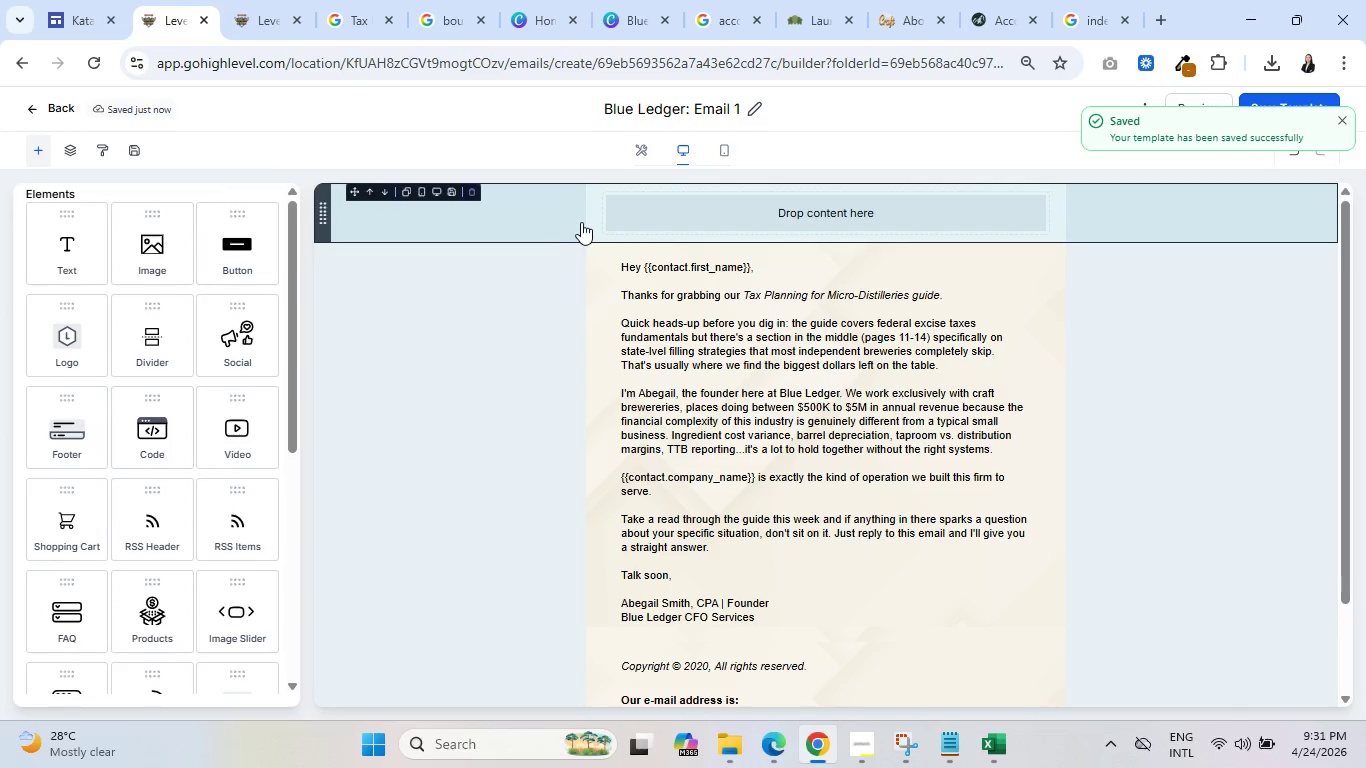 
left_click([549, 220])
 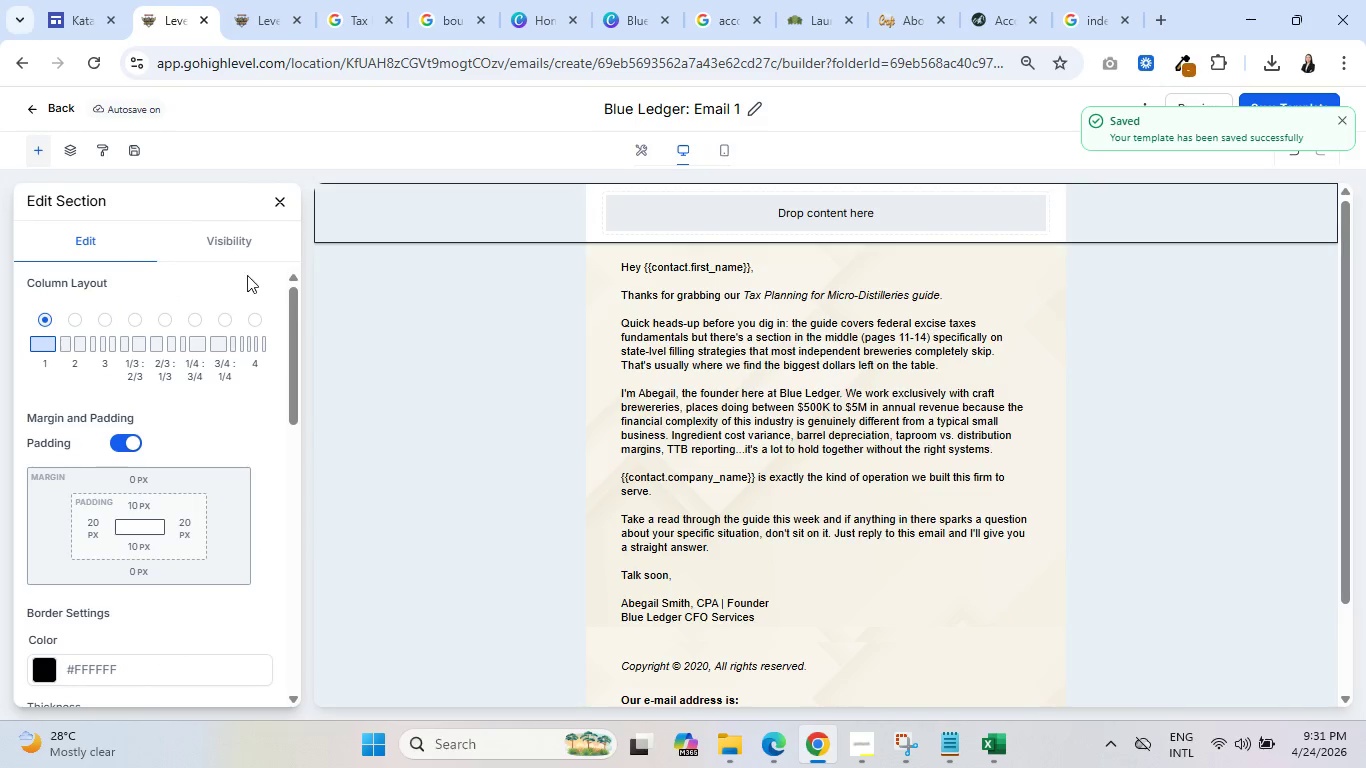 
scroll: coordinate [141, 454], scroll_direction: down, amount: 8.0
 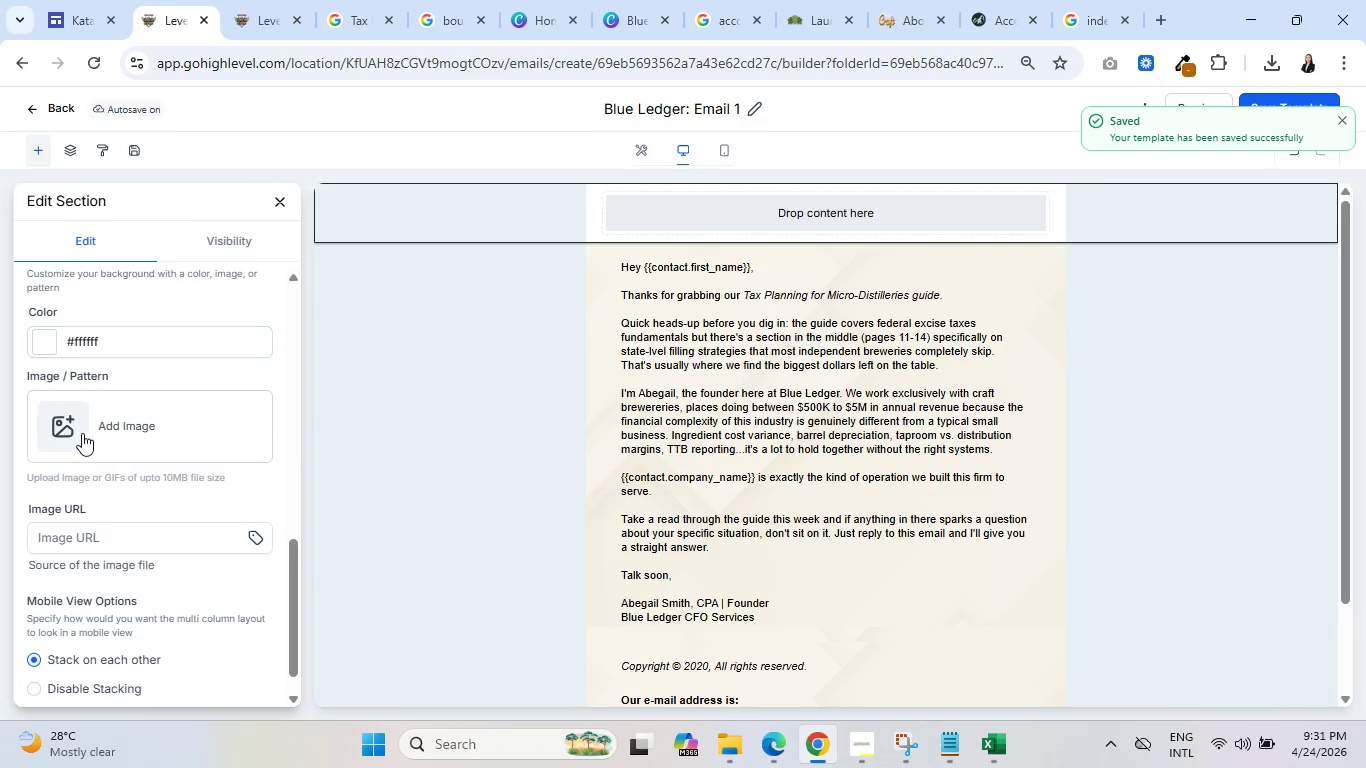 
left_click([81, 432])
 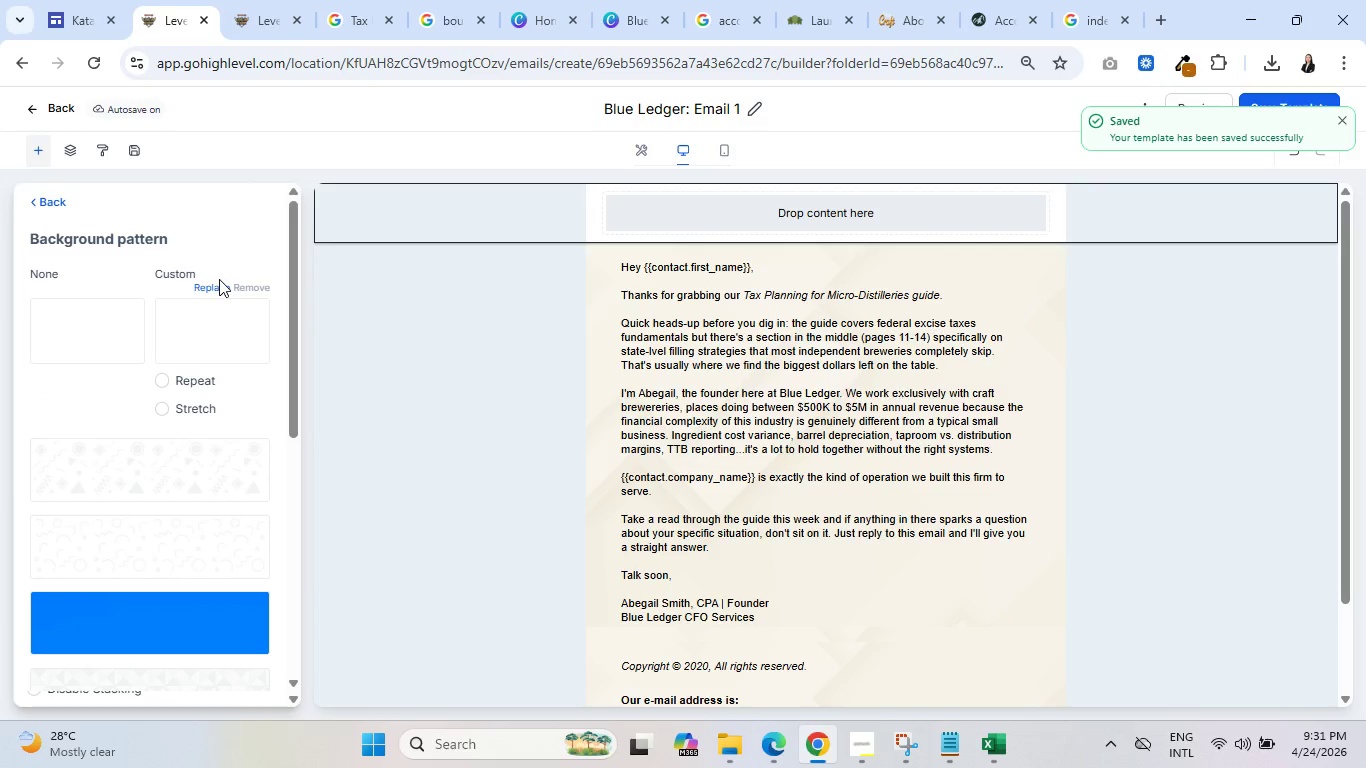 
left_click([206, 328])
 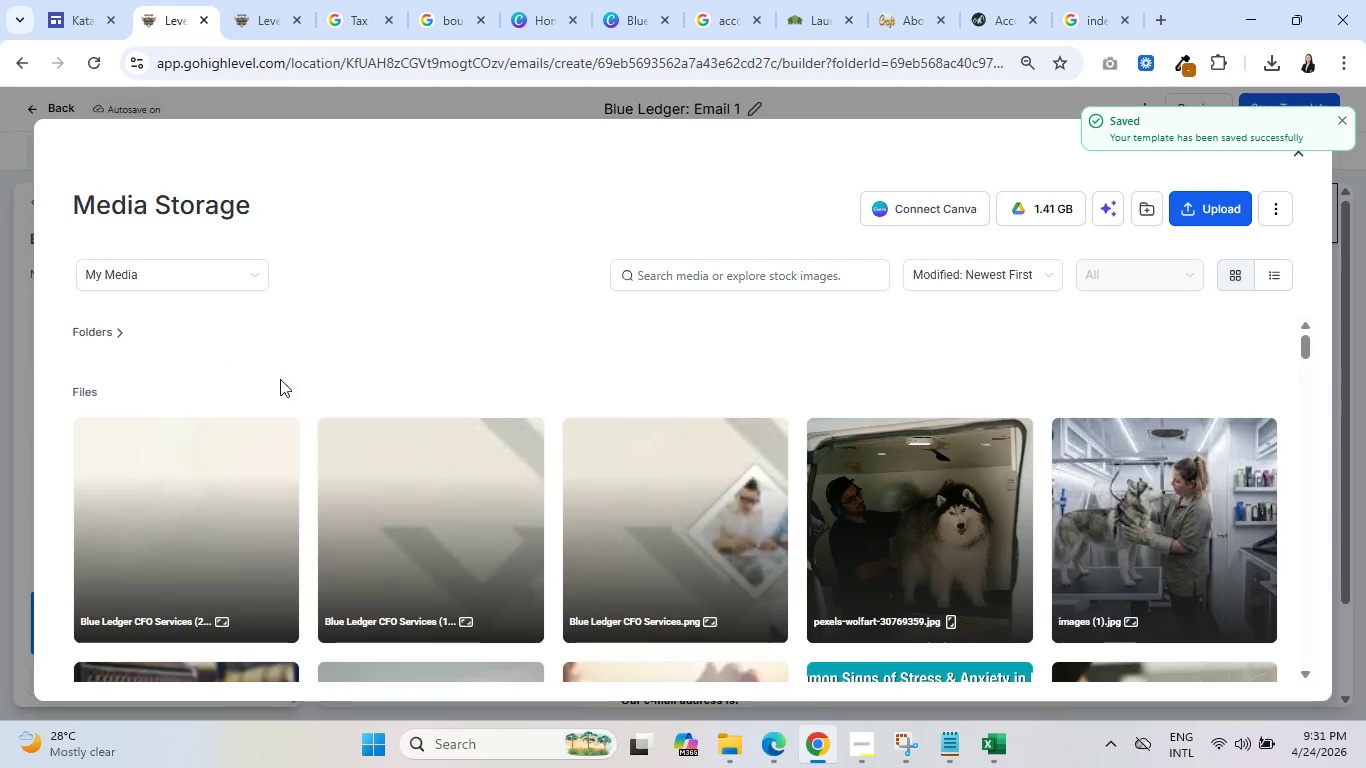 
left_click([661, 506])
 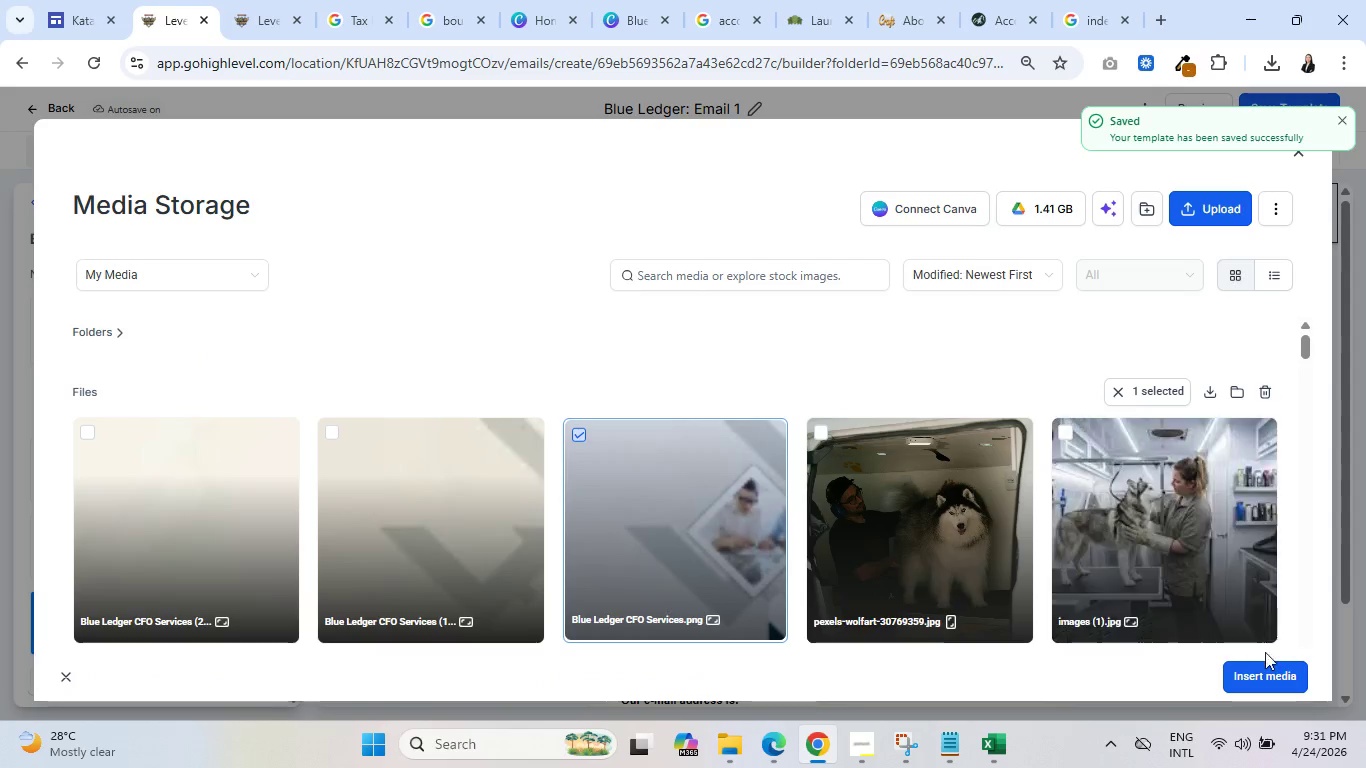 
left_click([1273, 672])
 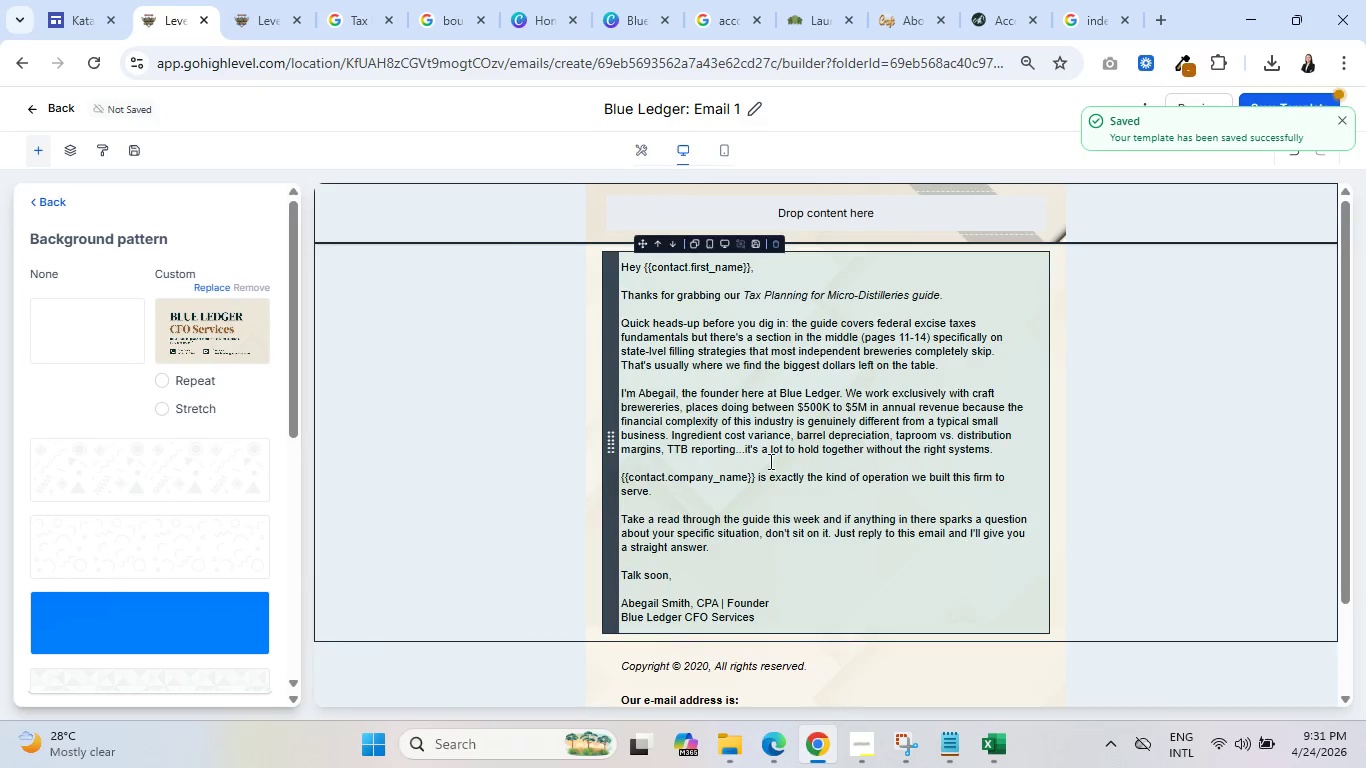 
left_click([649, 221])
 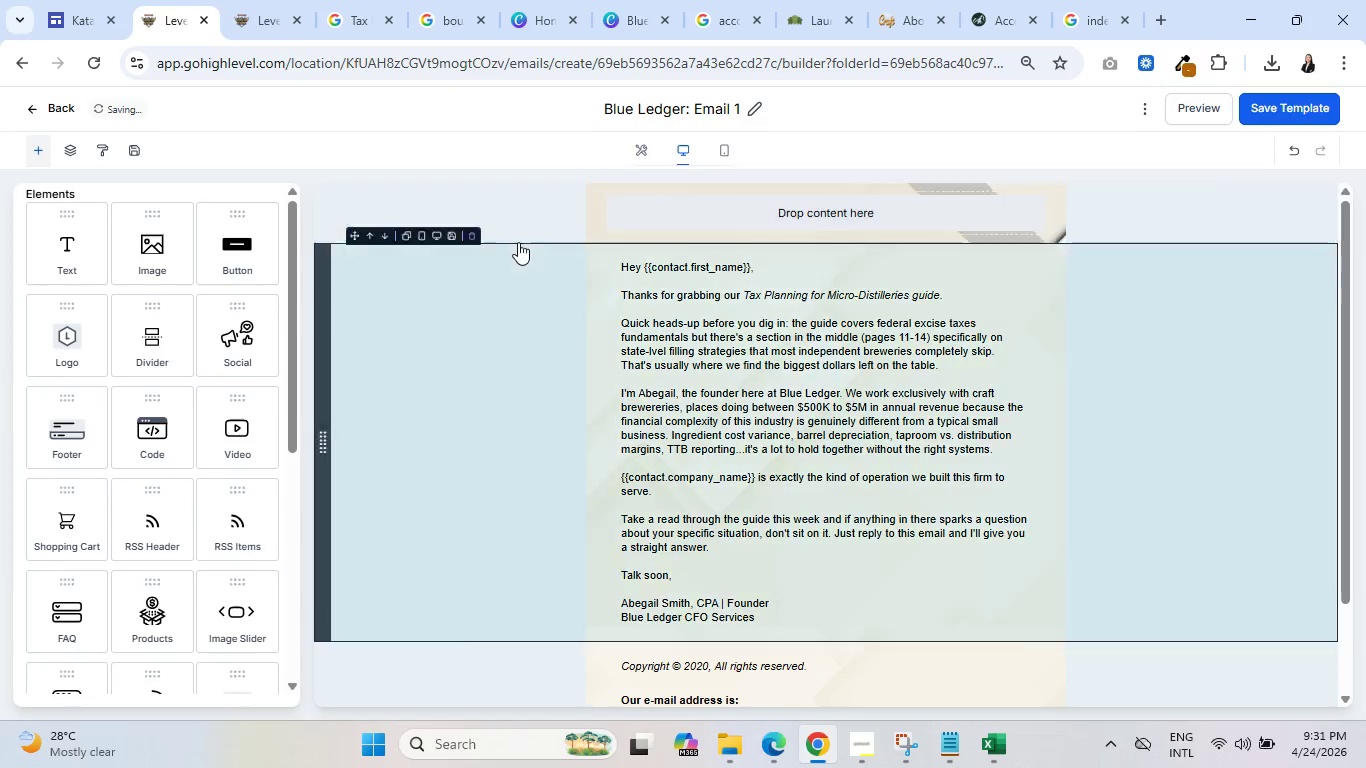 
left_click([516, 230])
 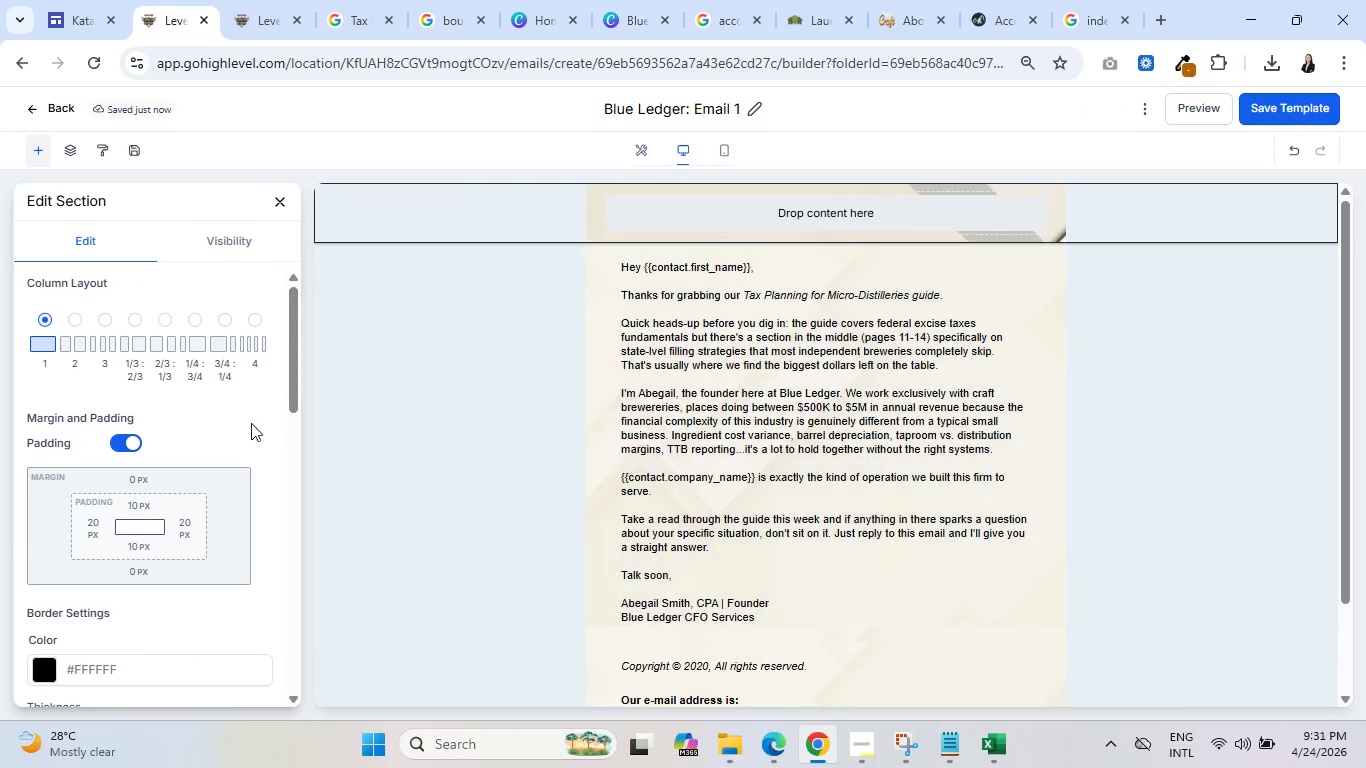 
scroll: coordinate [169, 440], scroll_direction: down, amount: 8.0
 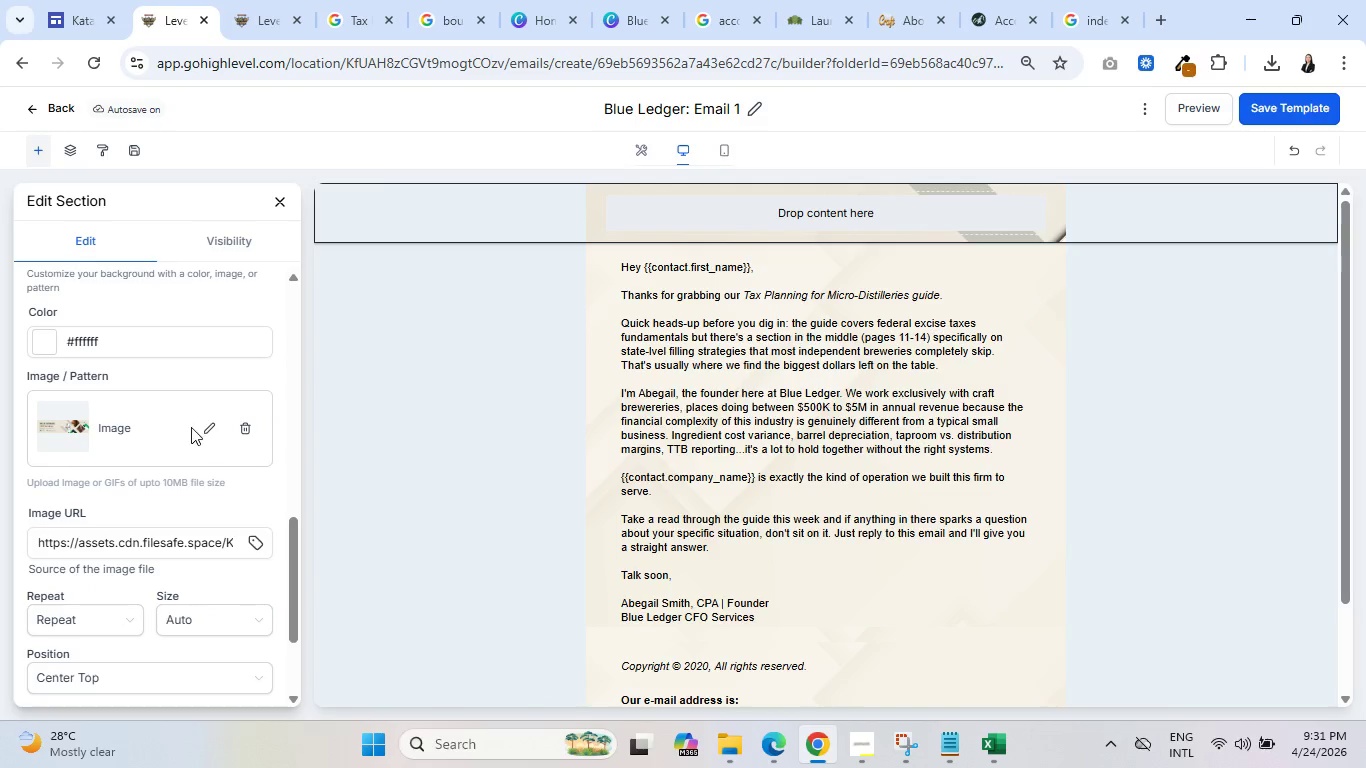 
left_click([203, 428])
 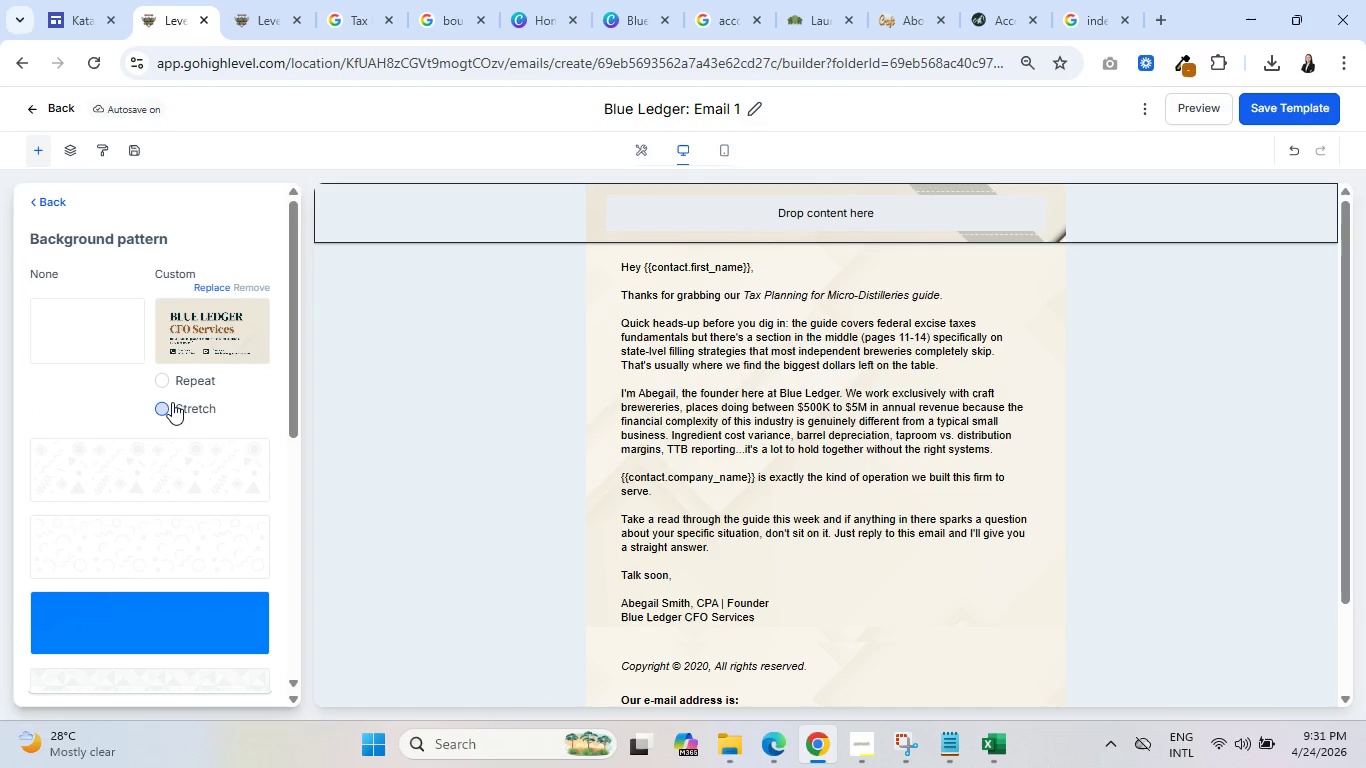 
left_click([170, 402])
 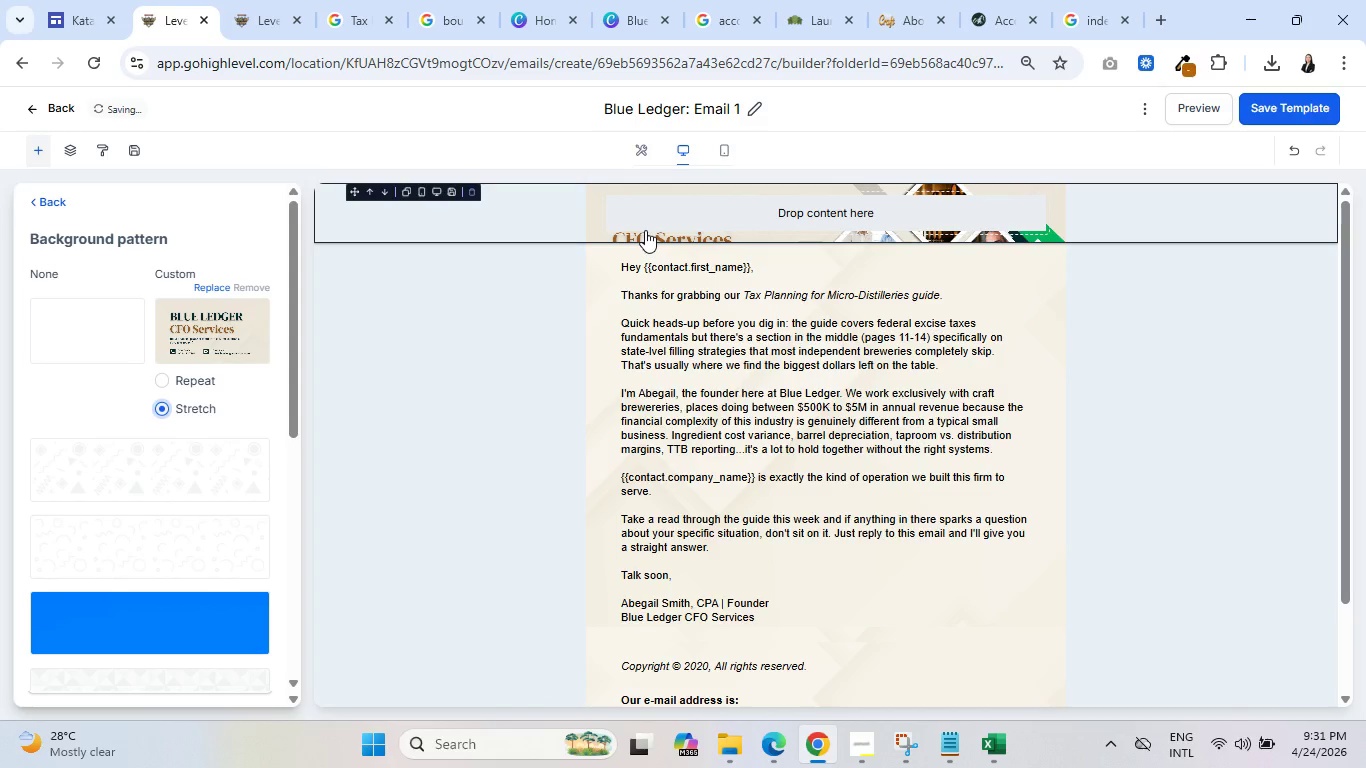 
wait(6.98)
 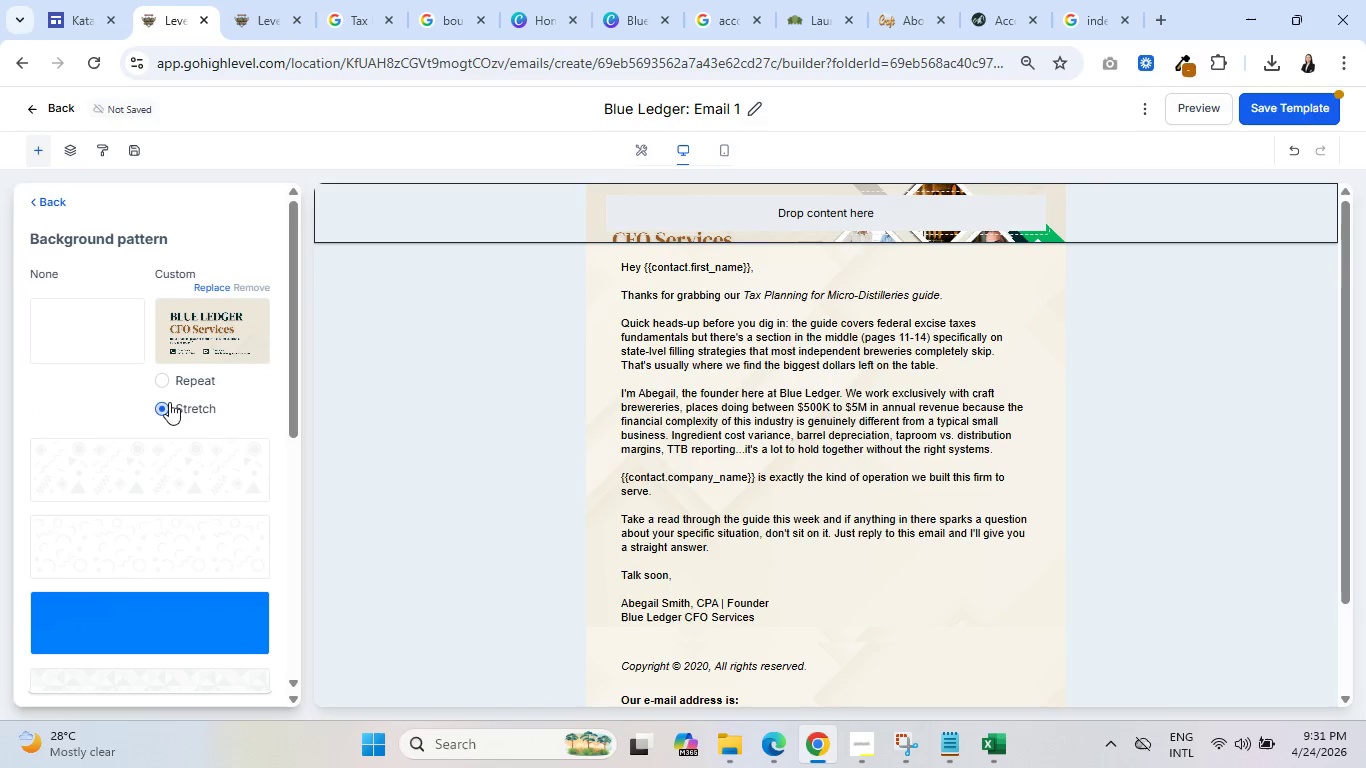 
left_click([53, 203])
 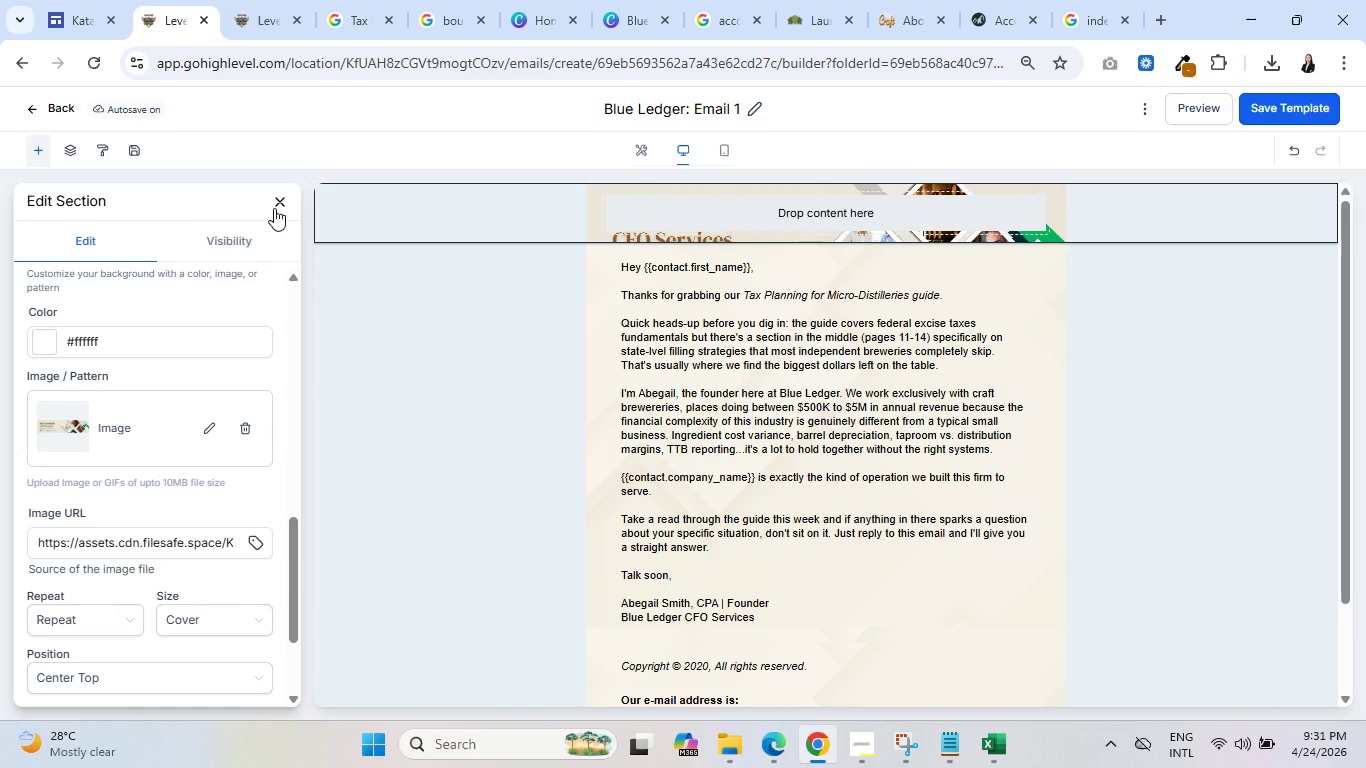 
left_click([279, 199])
 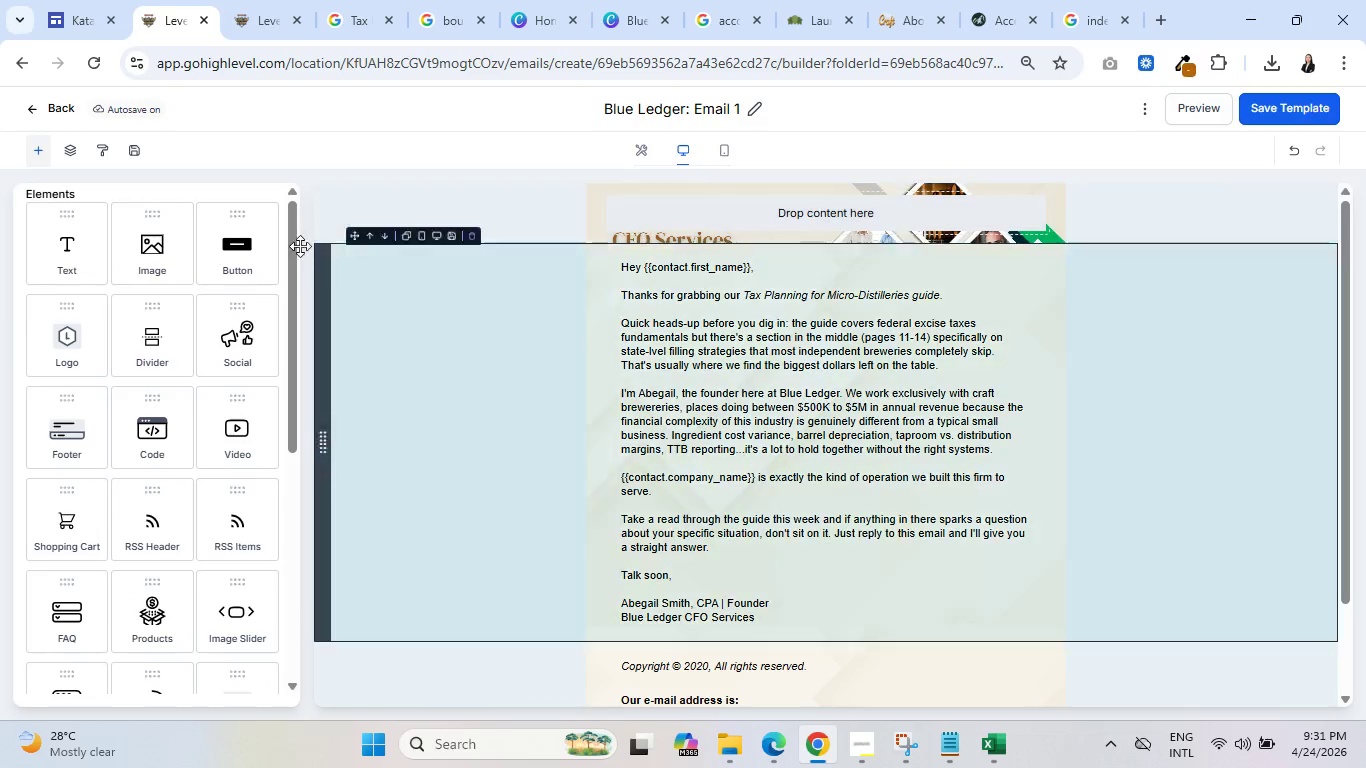 
left_click_drag(start_coordinate=[158, 245], to_coordinate=[674, 234])
 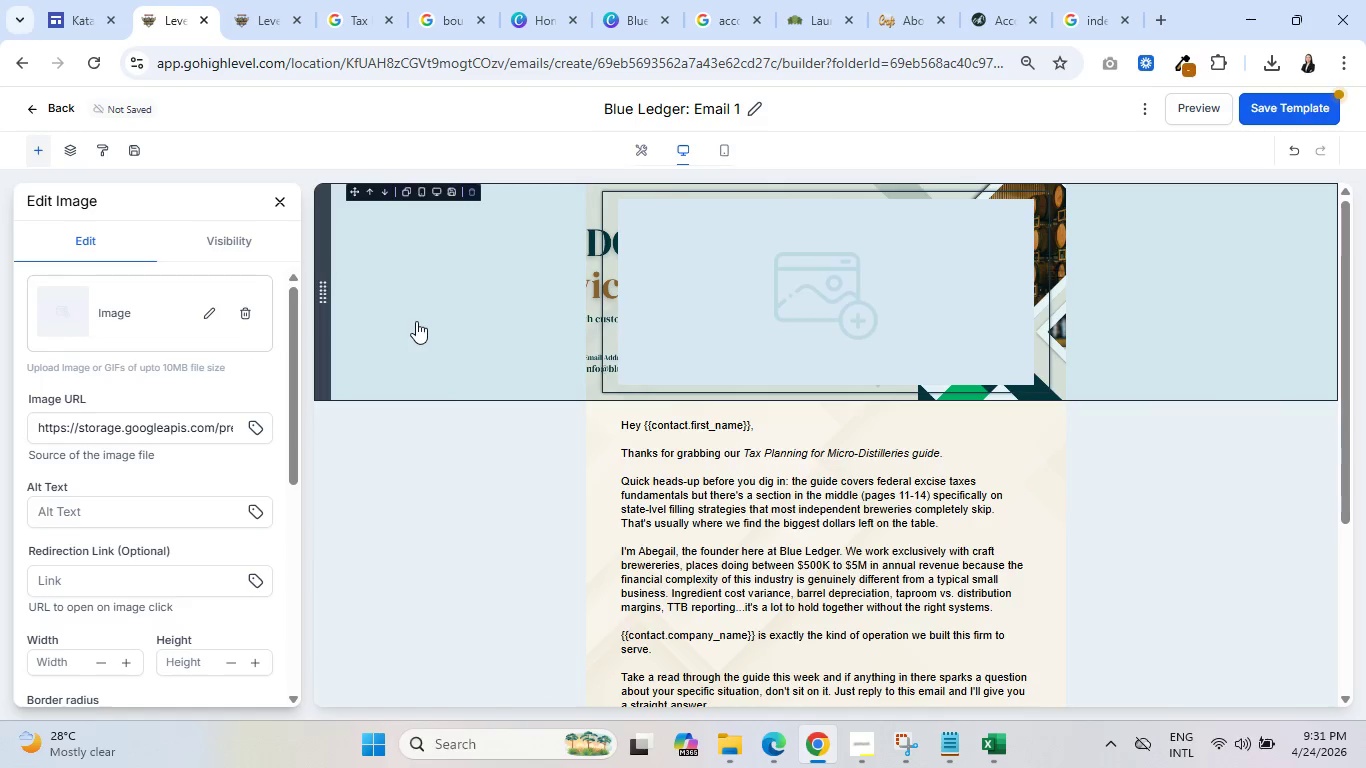 
wait(8.56)
 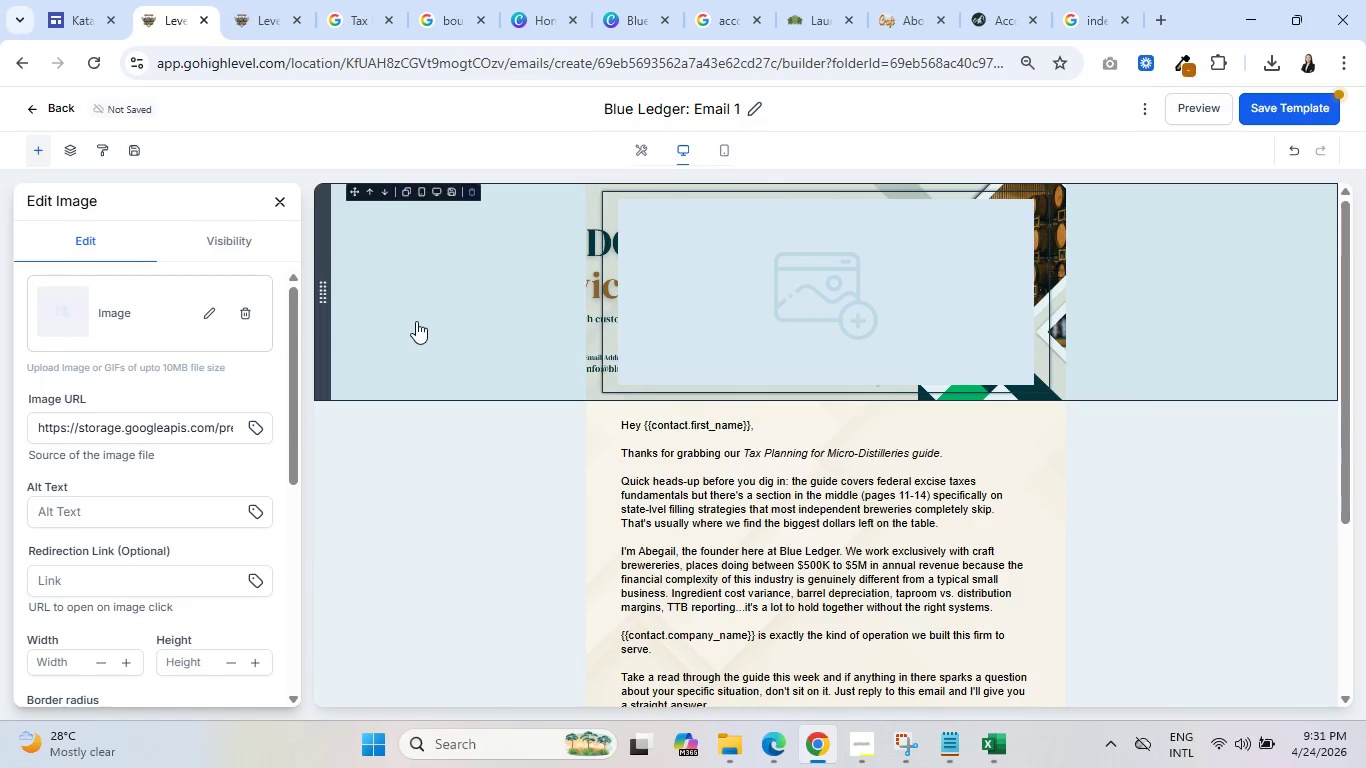 
left_click([775, 402])
 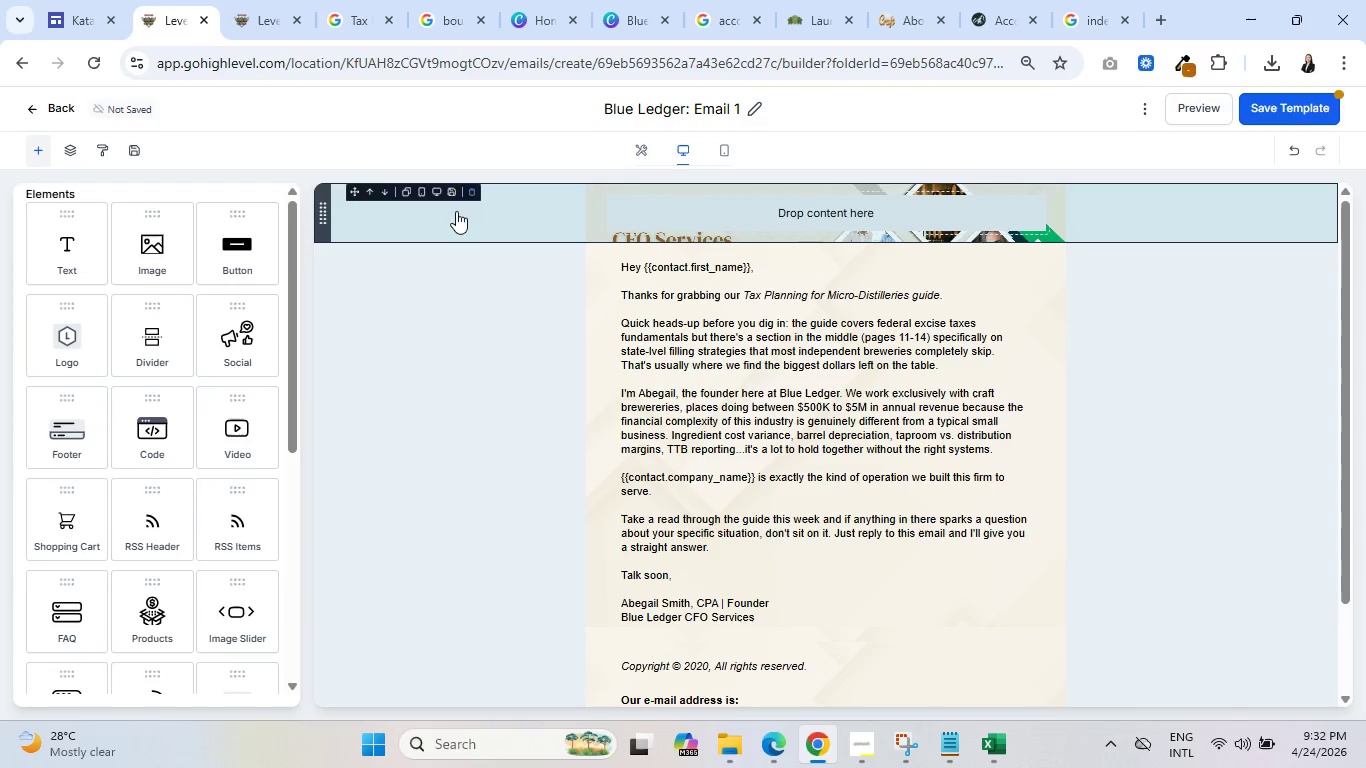 
left_click([502, 200])
 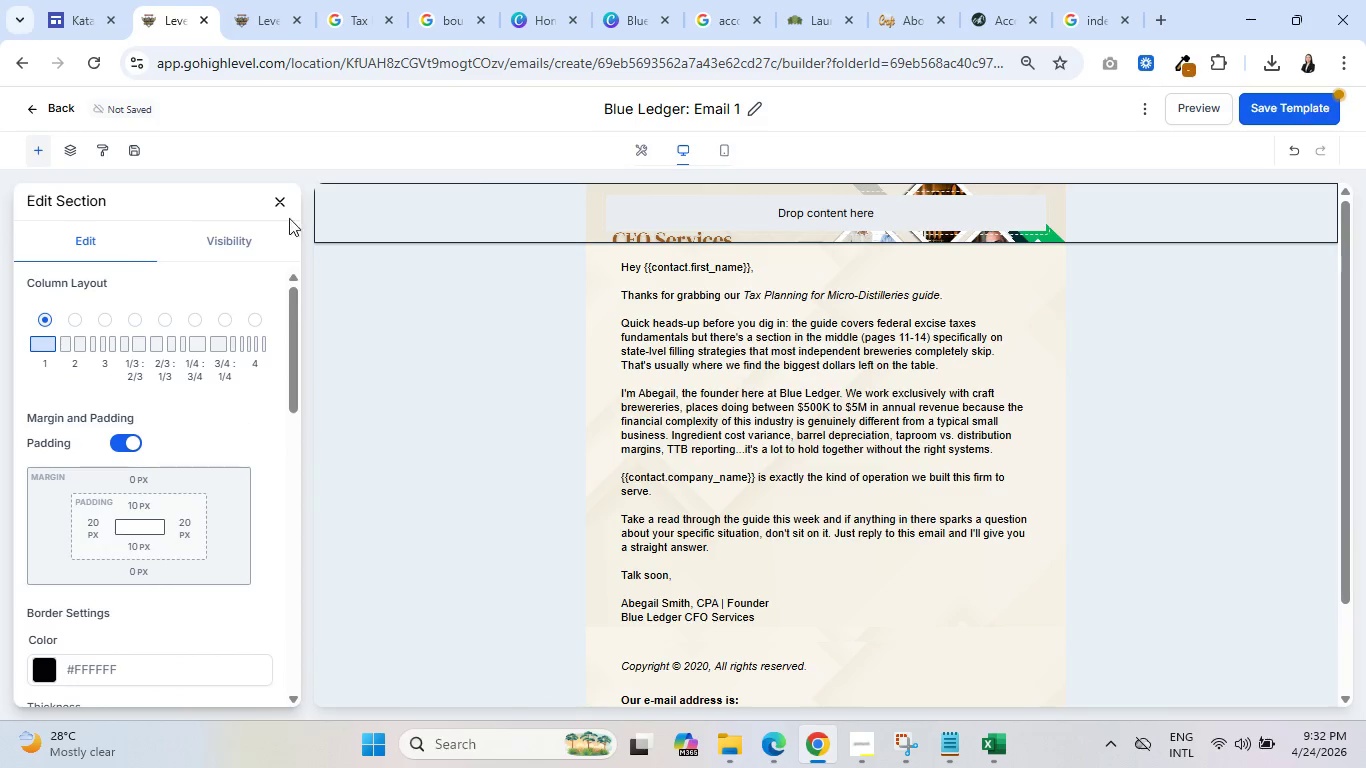 
left_click([384, 206])
 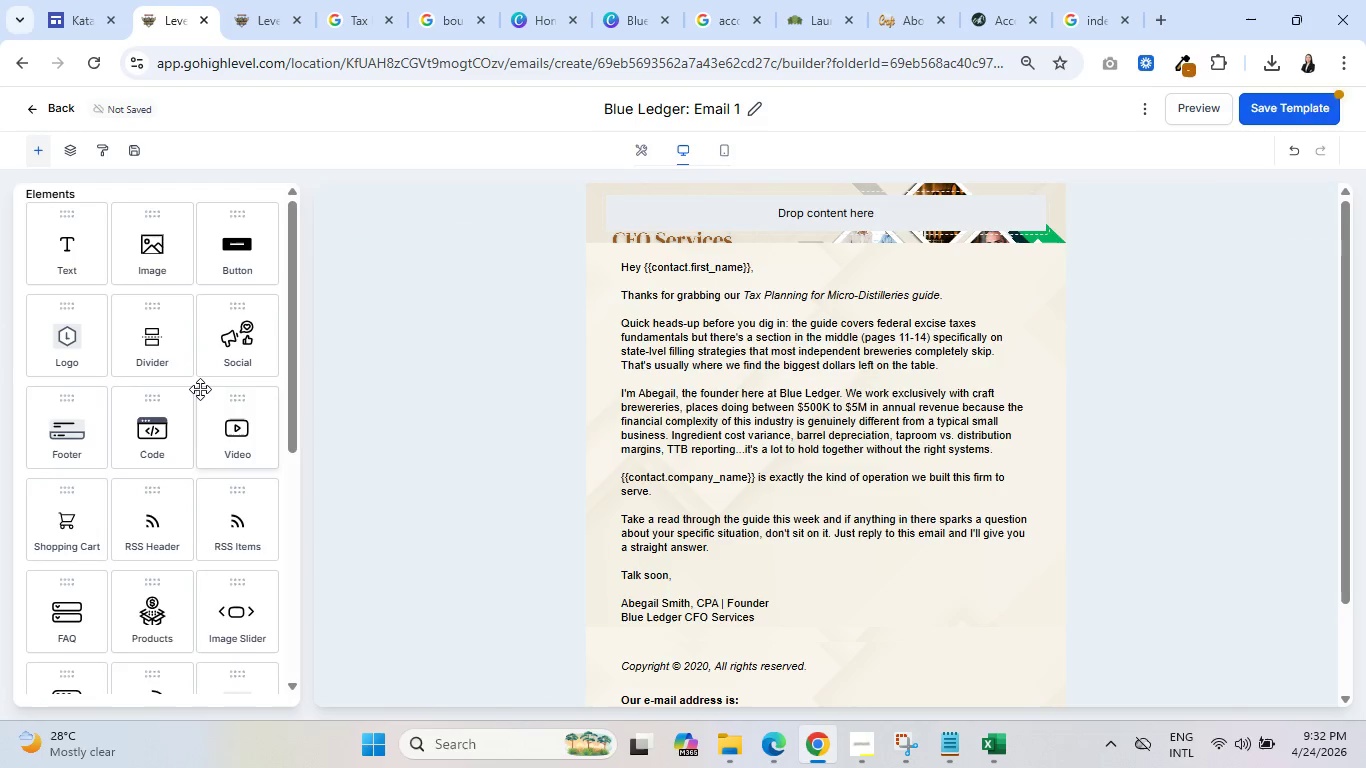 
scroll: coordinate [200, 390], scroll_direction: down, amount: 2.0
 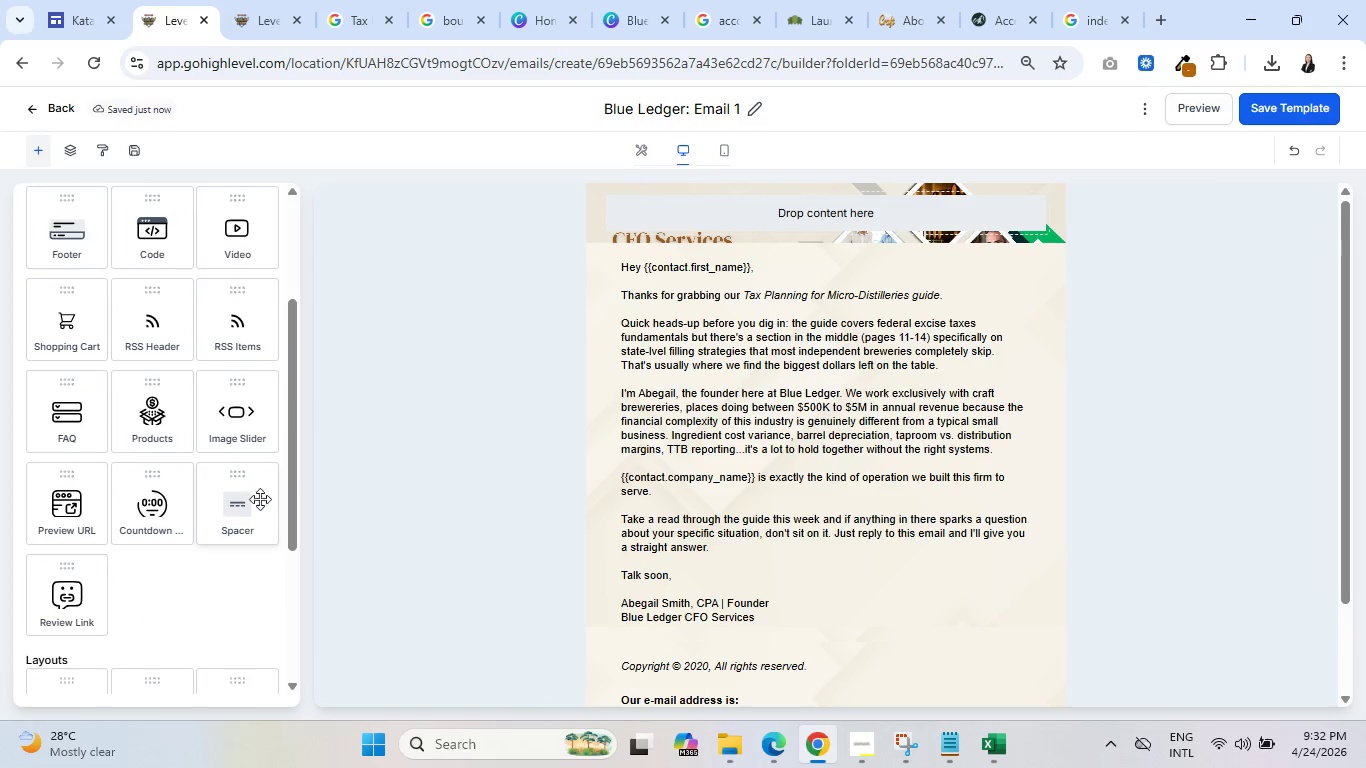 
left_click_drag(start_coordinate=[231, 516], to_coordinate=[686, 218])
 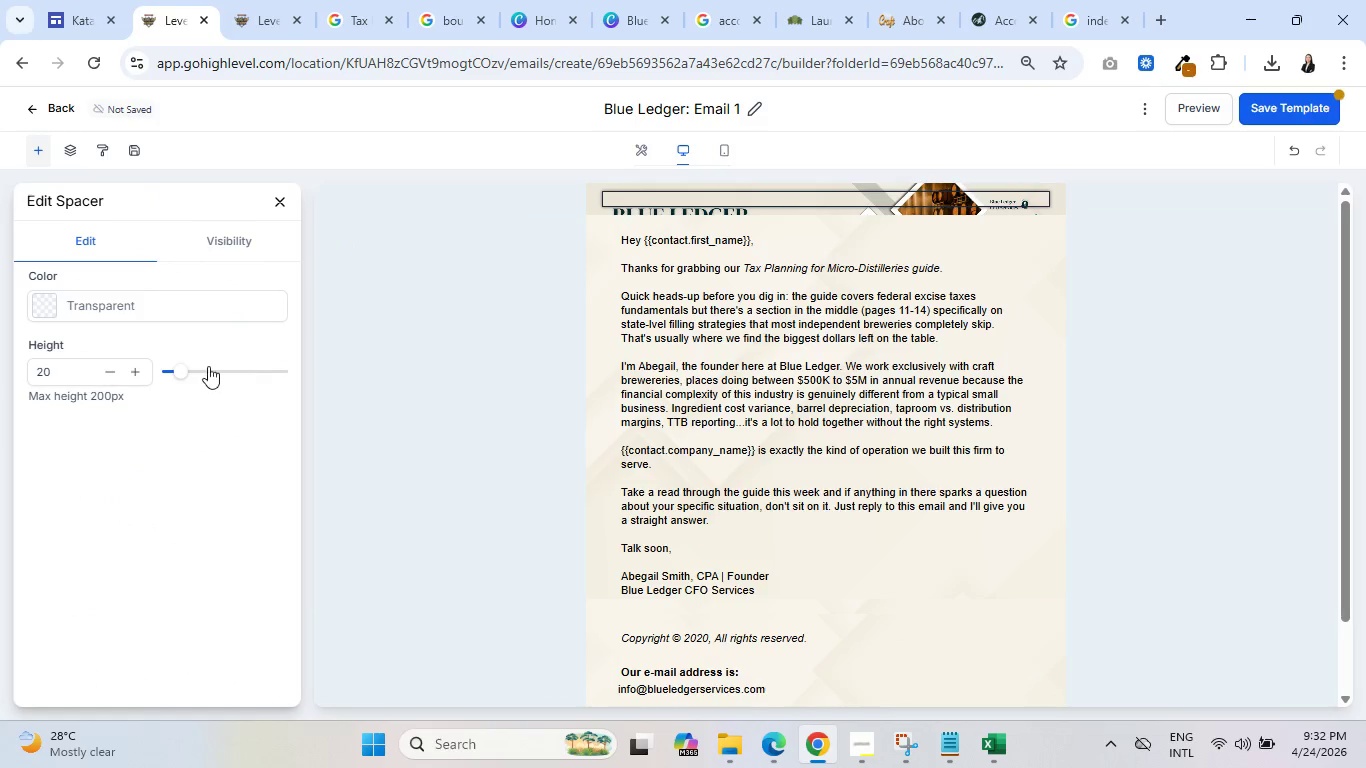 
left_click_drag(start_coordinate=[177, 370], to_coordinate=[240, 372])
 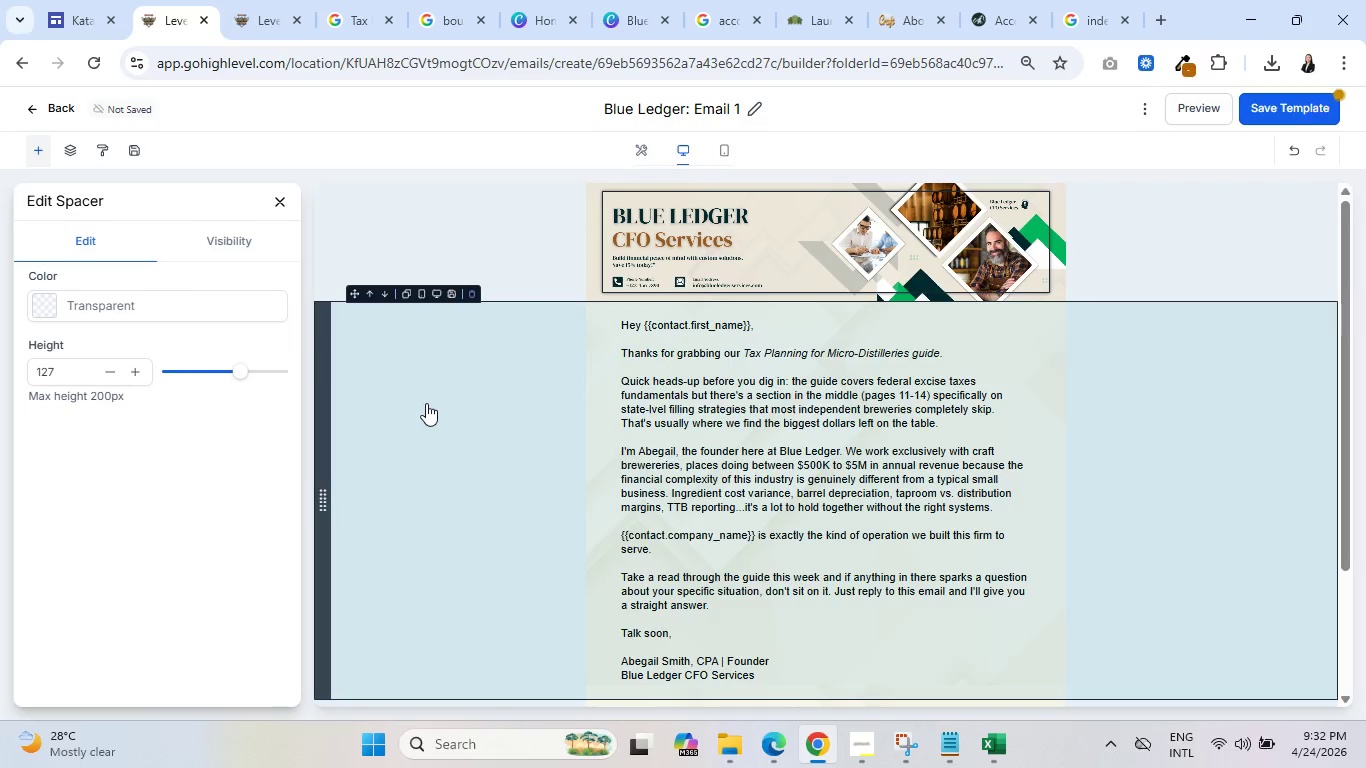 
left_click([426, 403])
 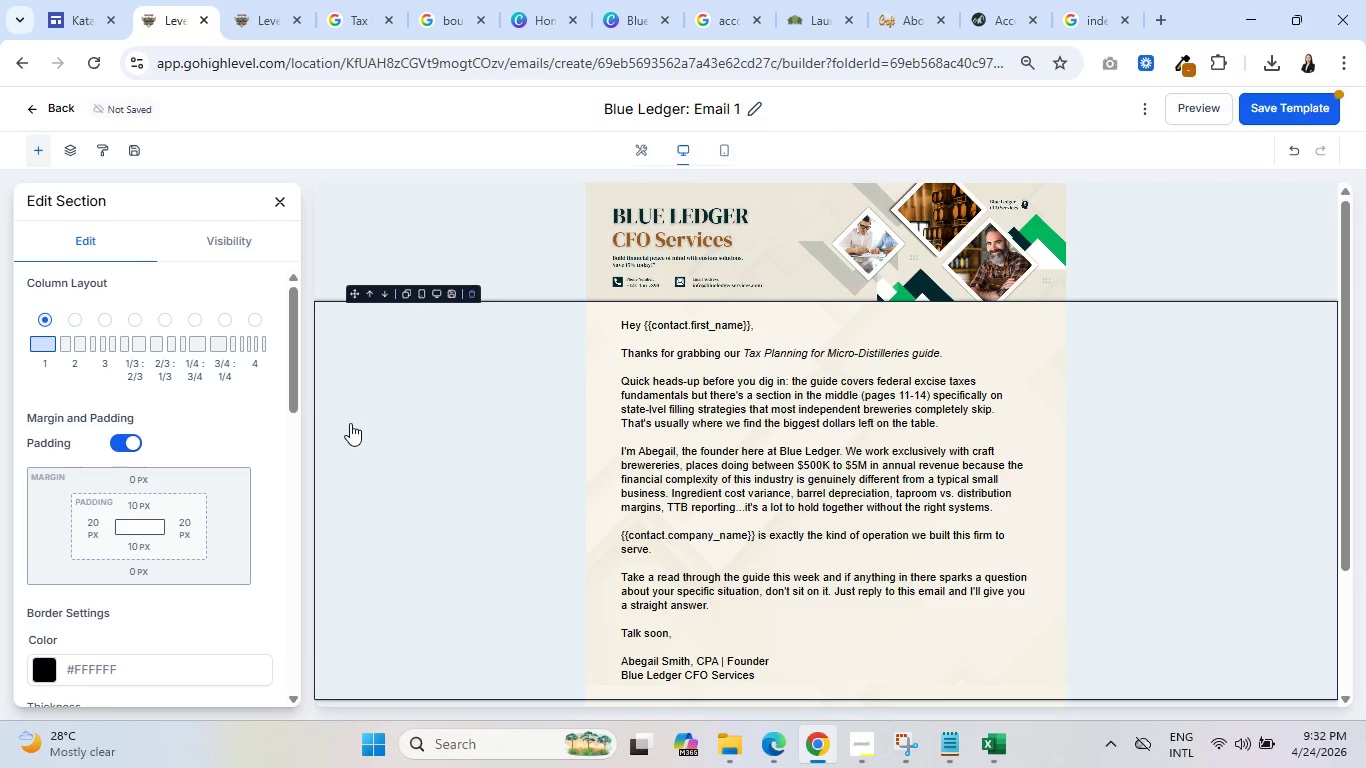 
wait(8.34)
 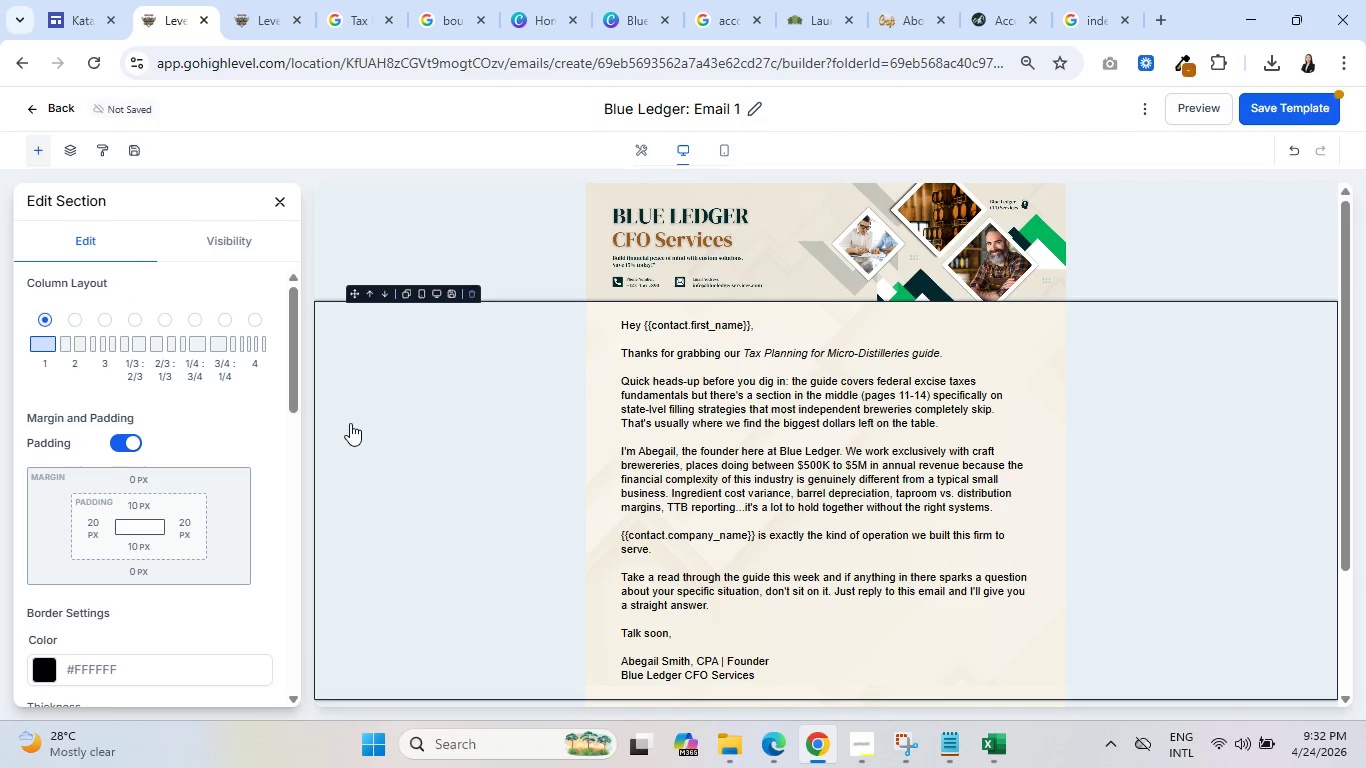 
scroll: coordinate [564, 428], scroll_direction: down, amount: 3.0
 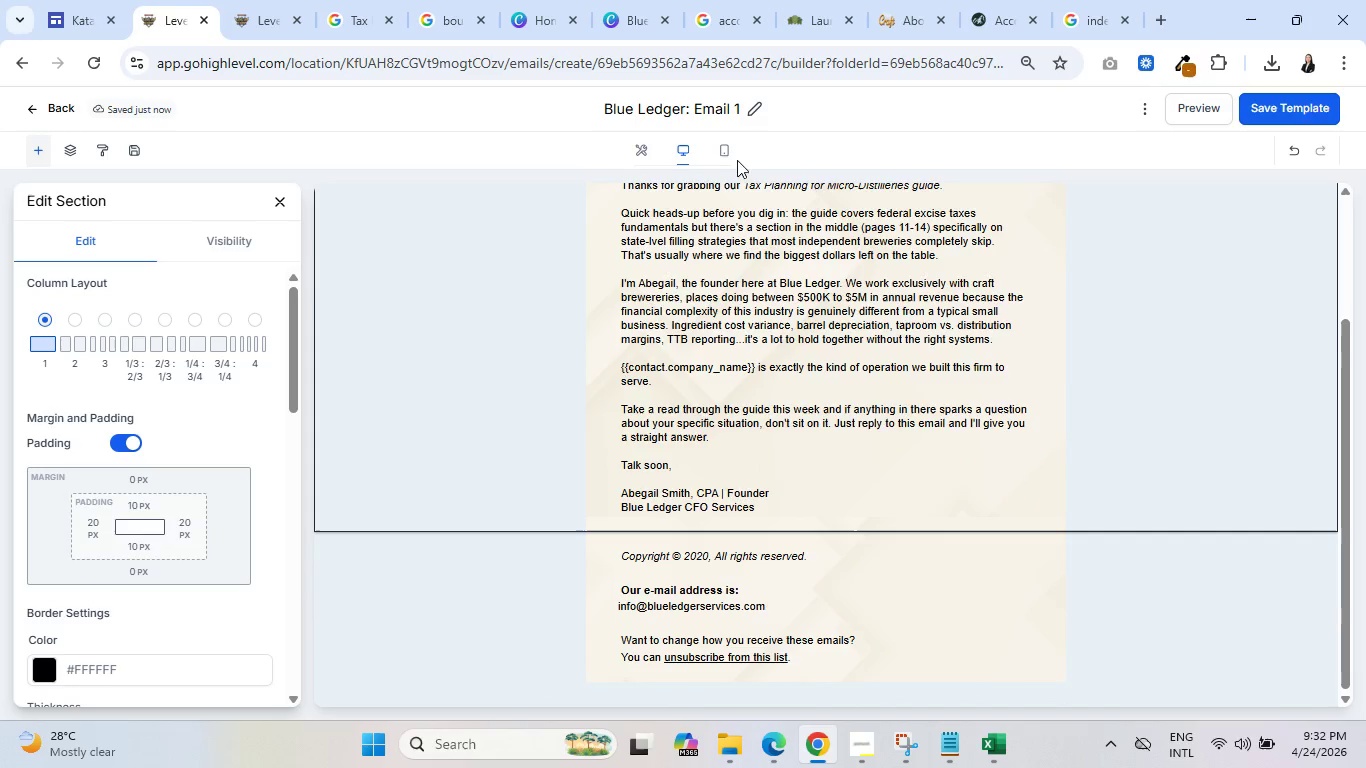 
left_click([731, 147])
 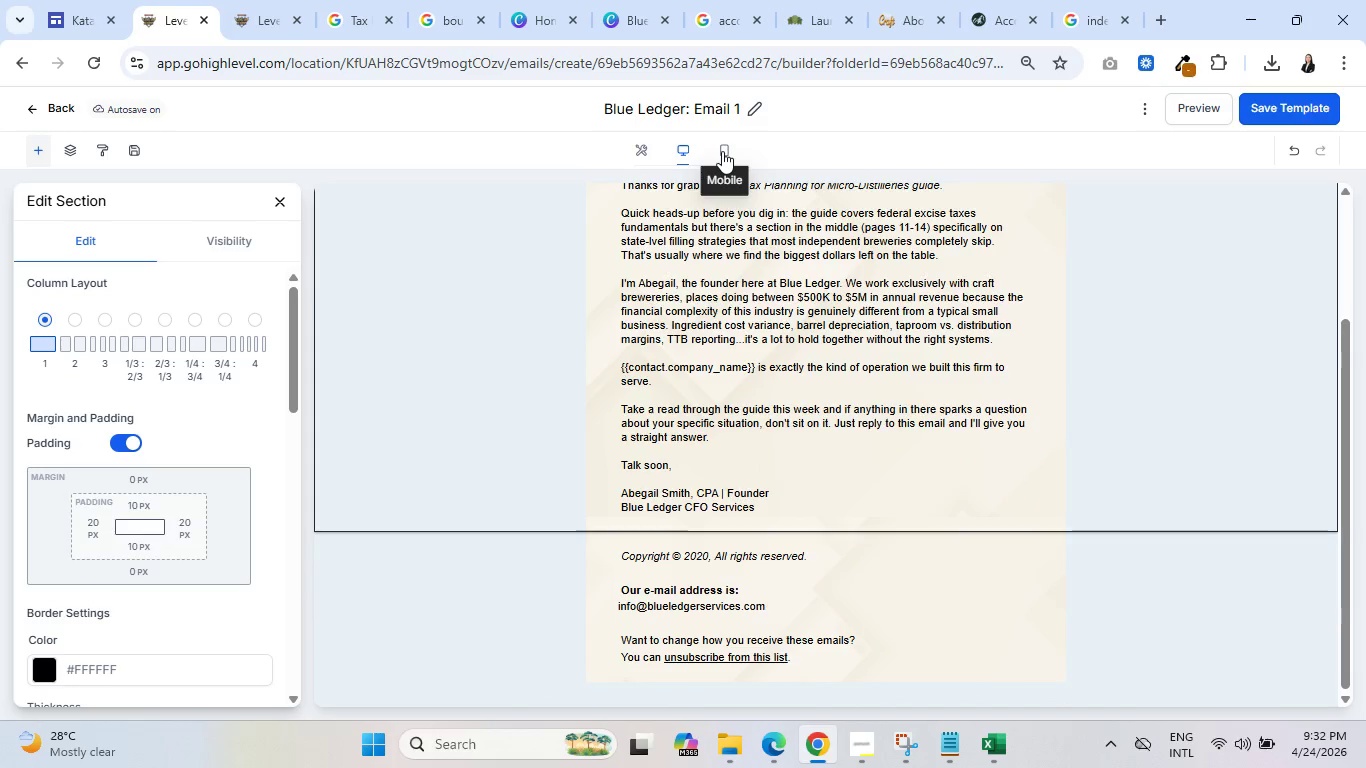 
left_click([722, 151])
 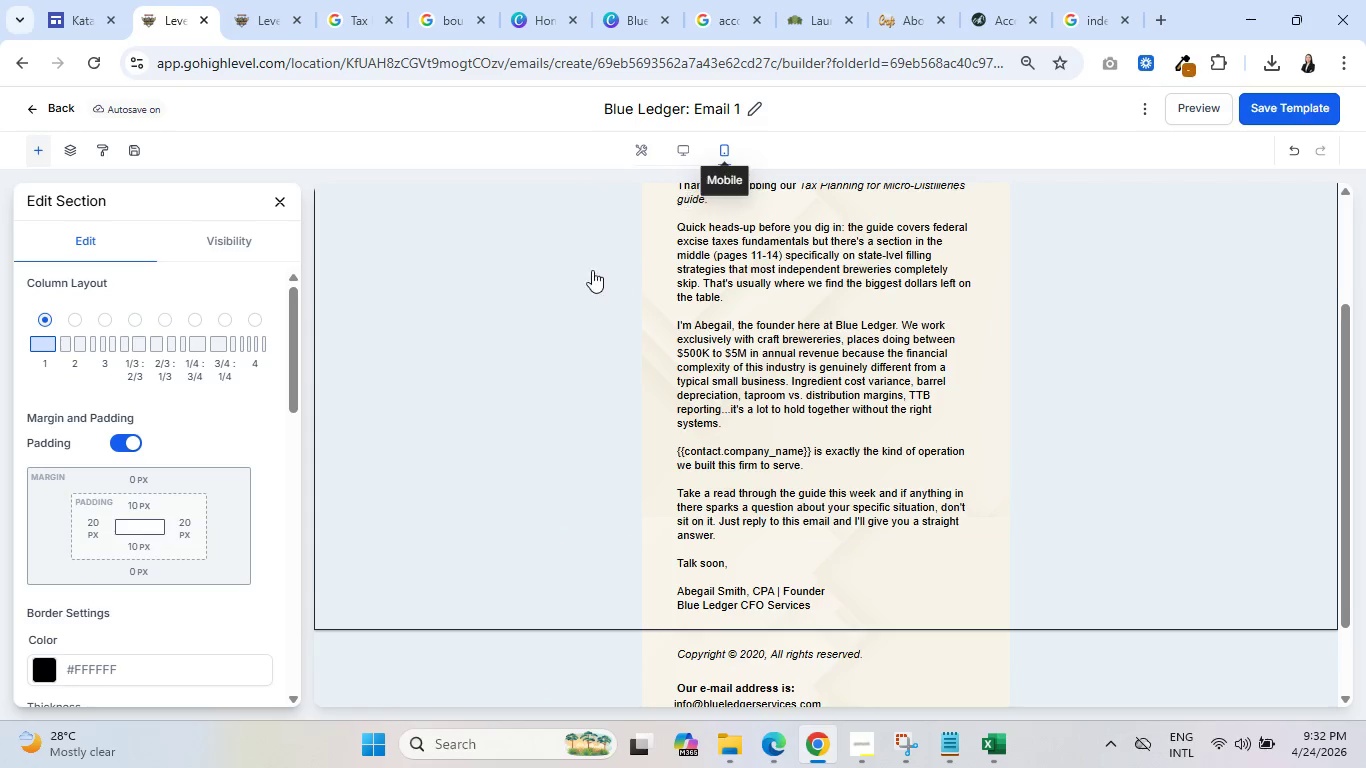 
scroll: coordinate [570, 282], scroll_direction: up, amount: 5.0
 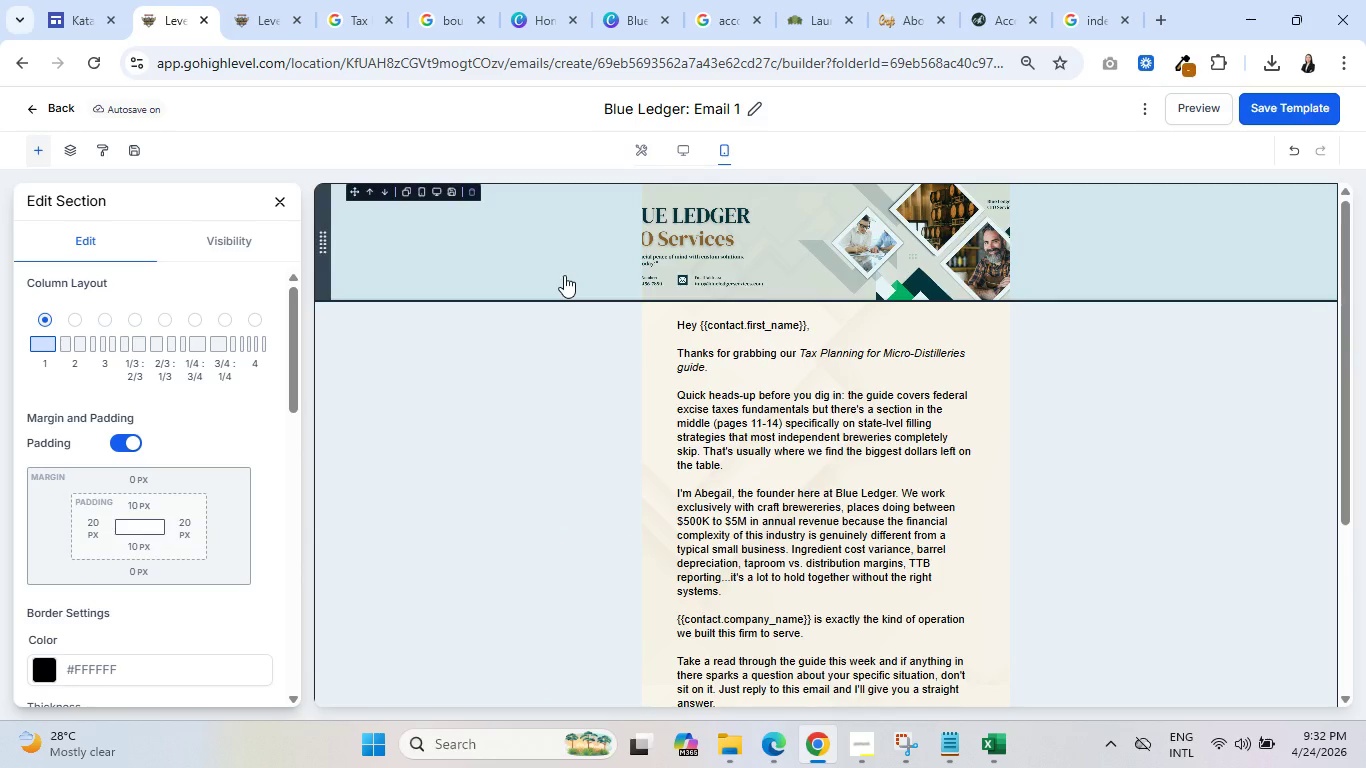 
wait(7.67)
 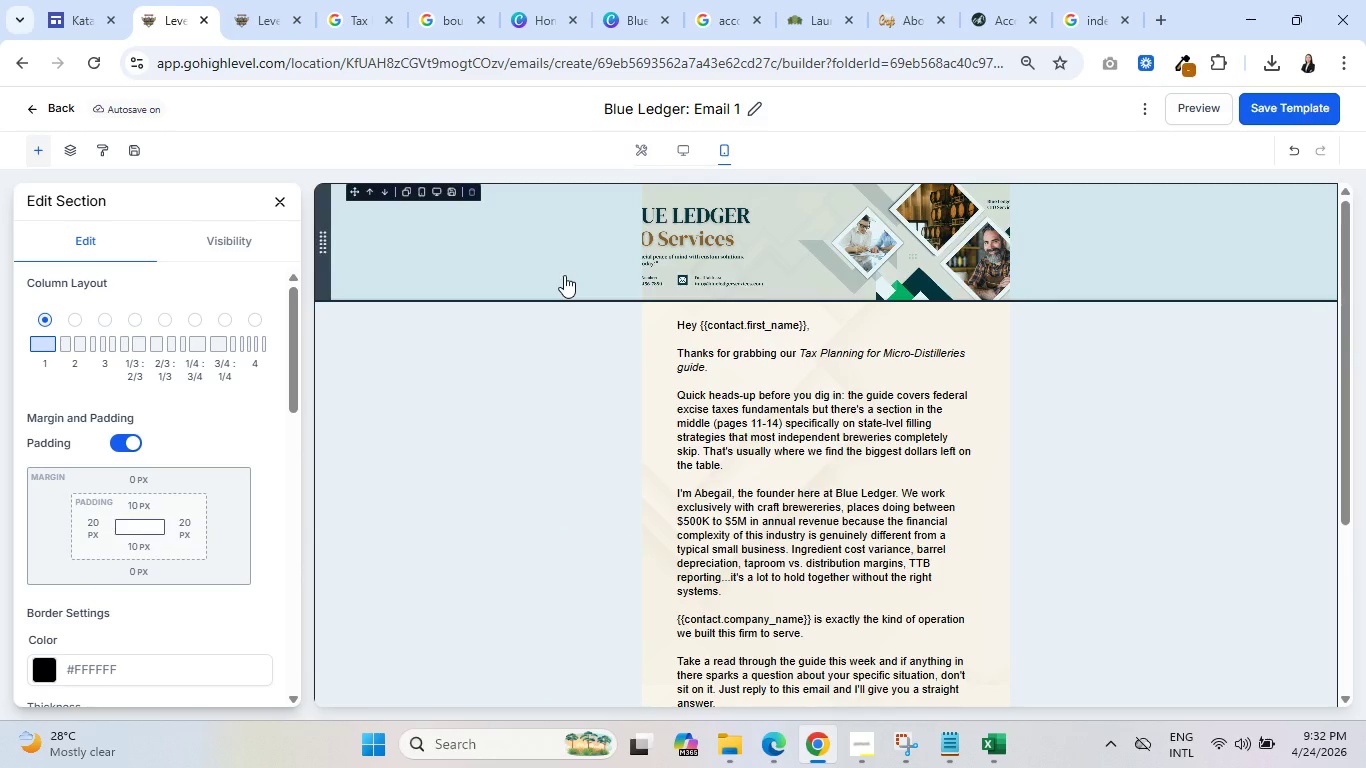 
scroll: coordinate [165, 394], scroll_direction: down, amount: 9.0
 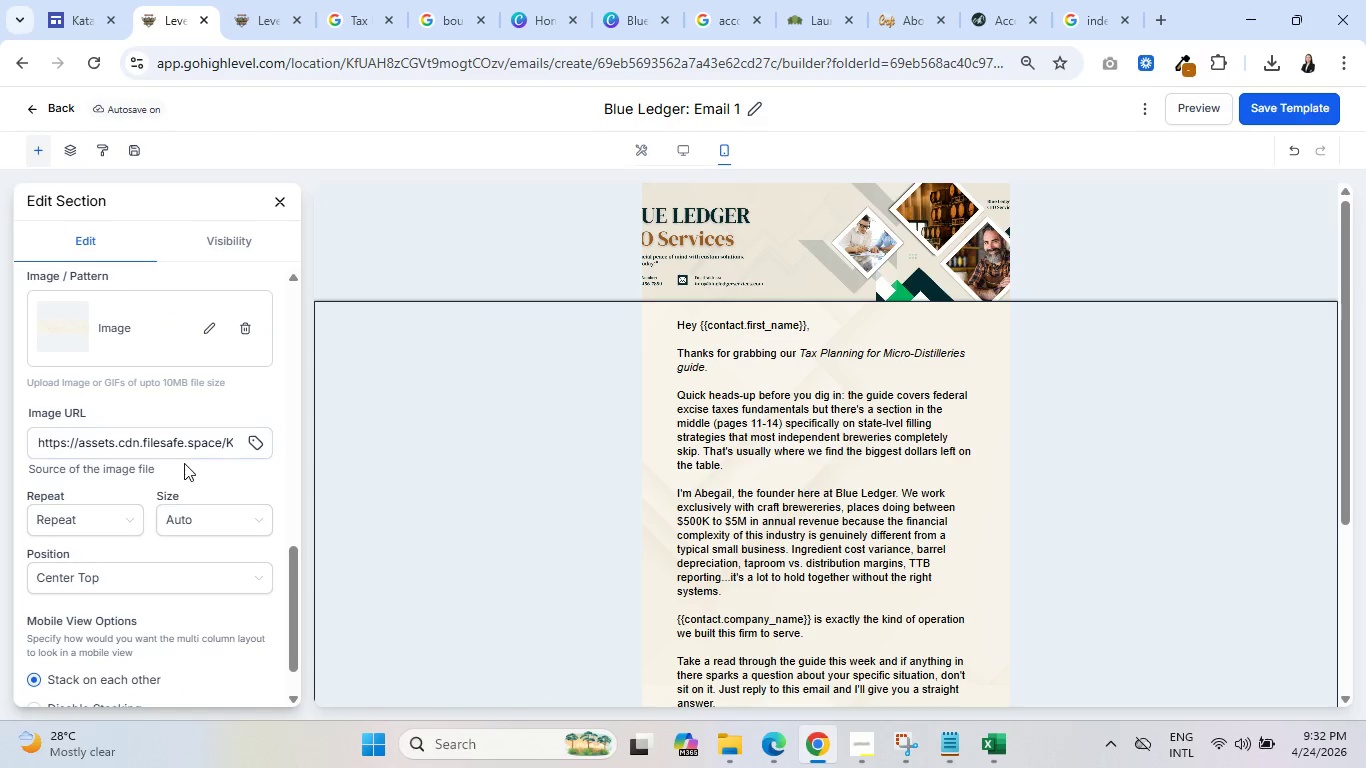 
left_click([82, 512])
 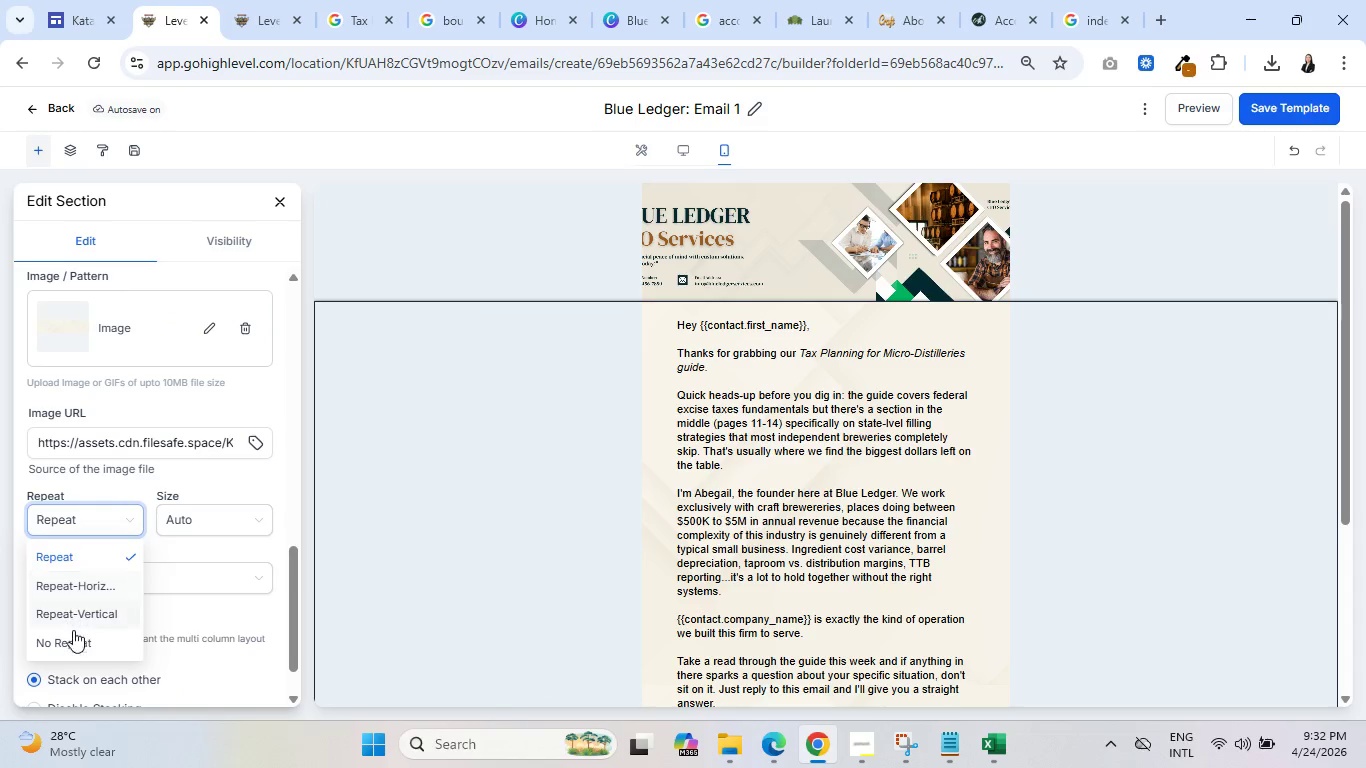 
left_click([73, 633])
 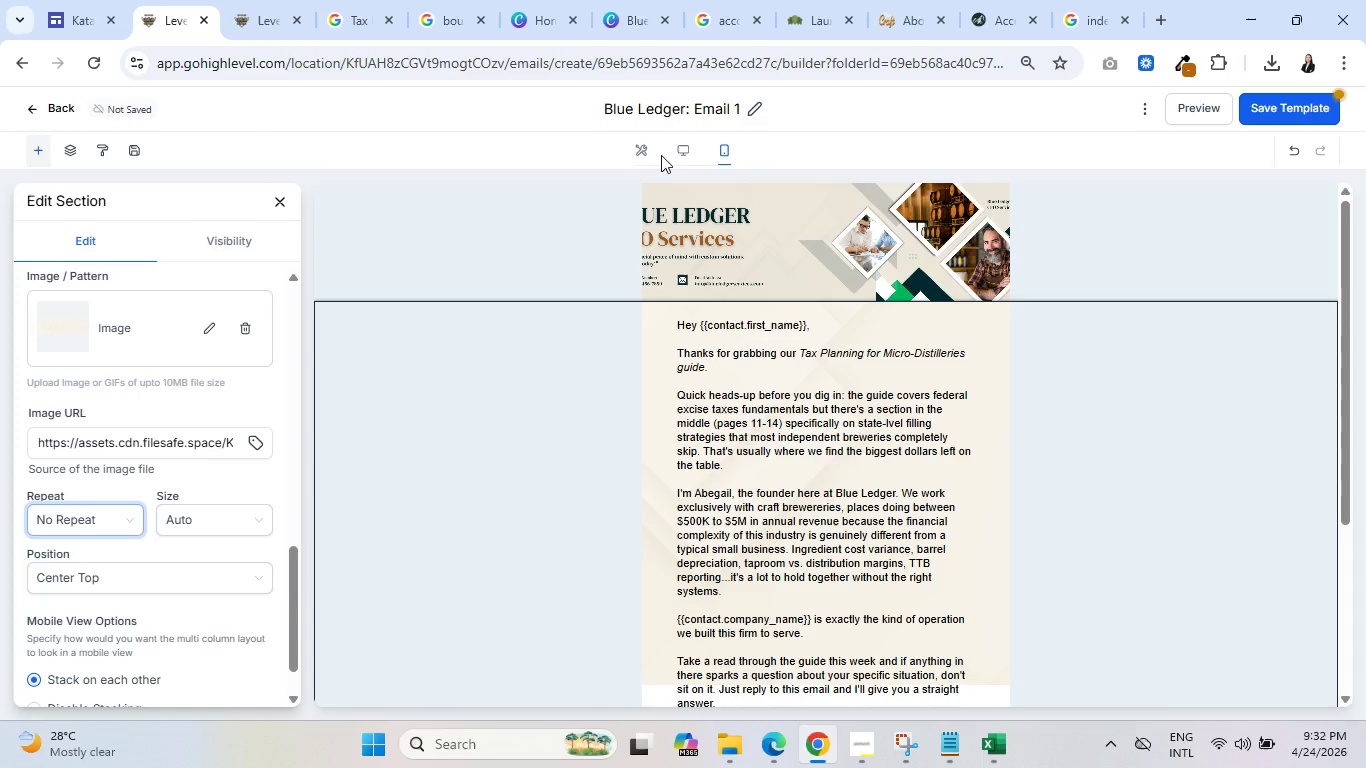 
left_click([678, 145])
 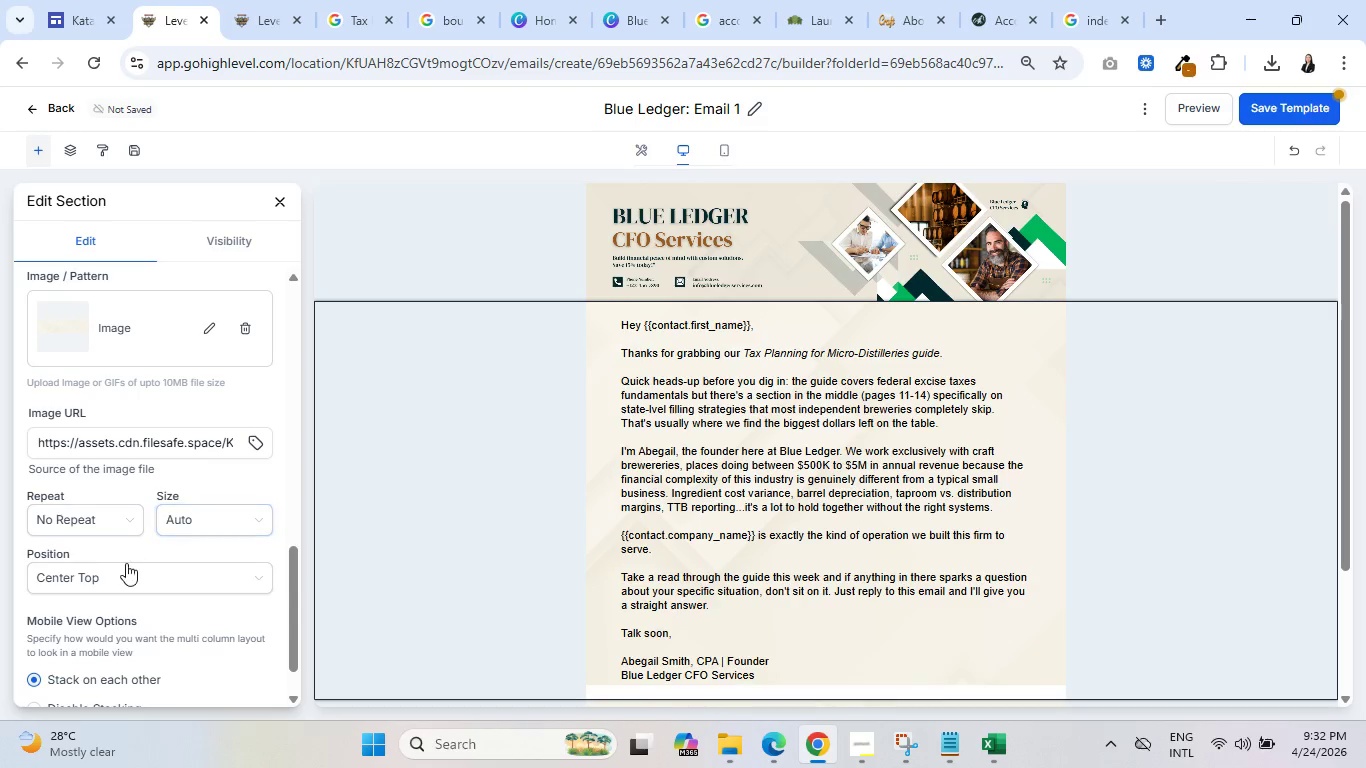 
left_click([121, 521])
 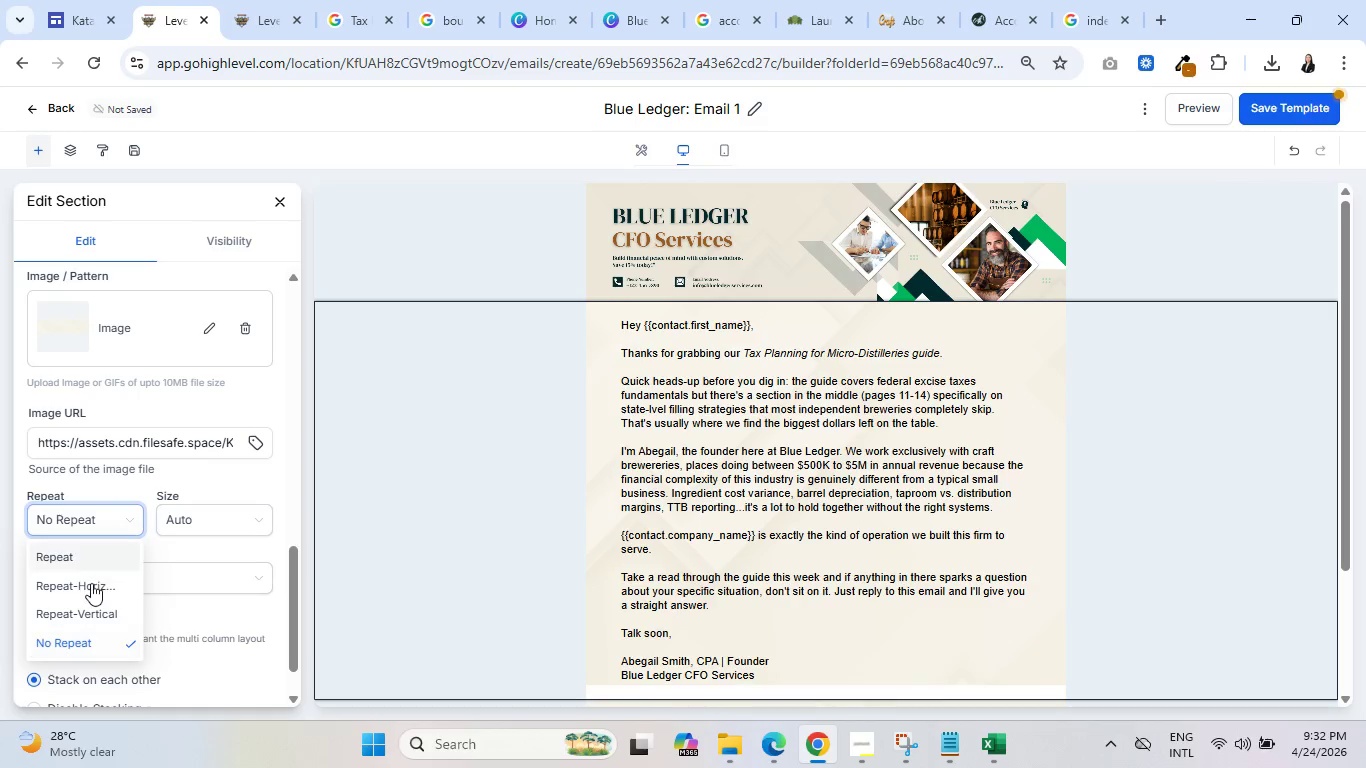 
left_click([91, 583])
 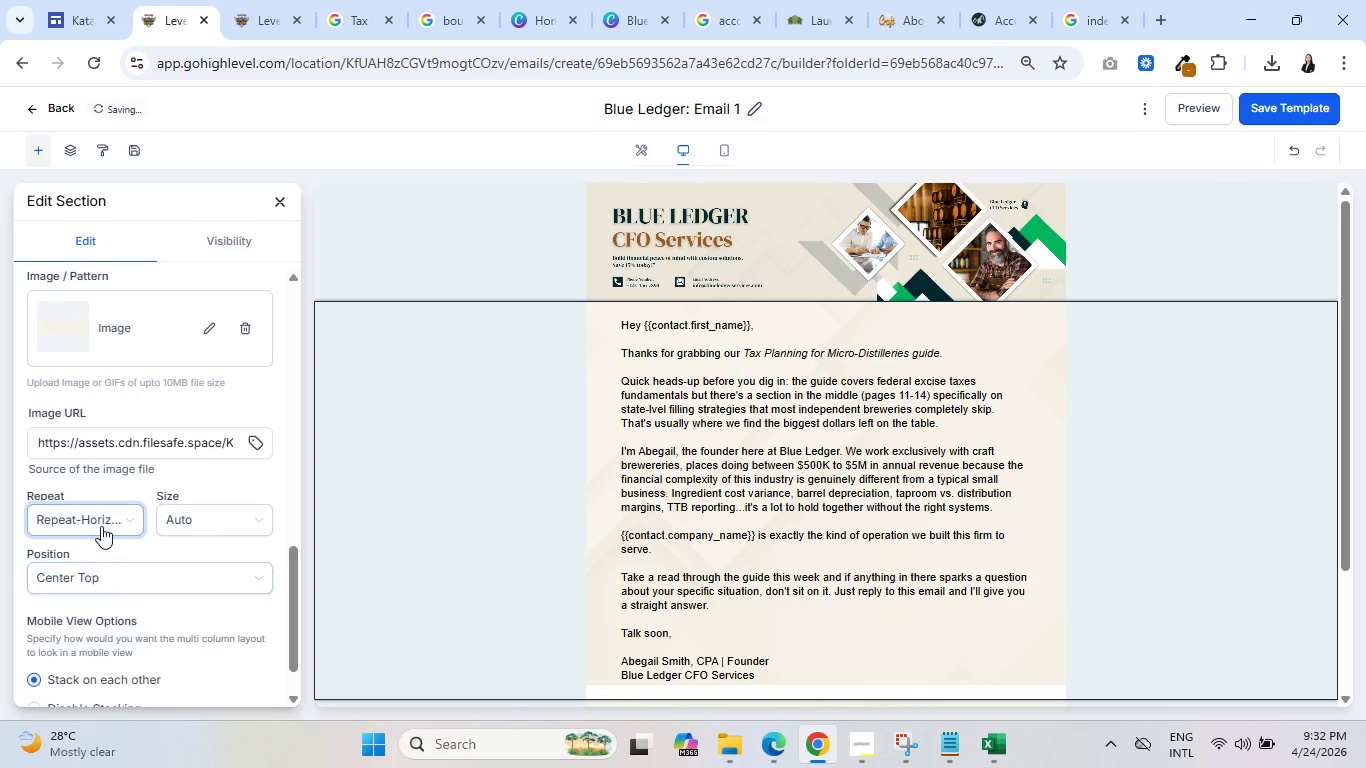 
left_click([104, 520])
 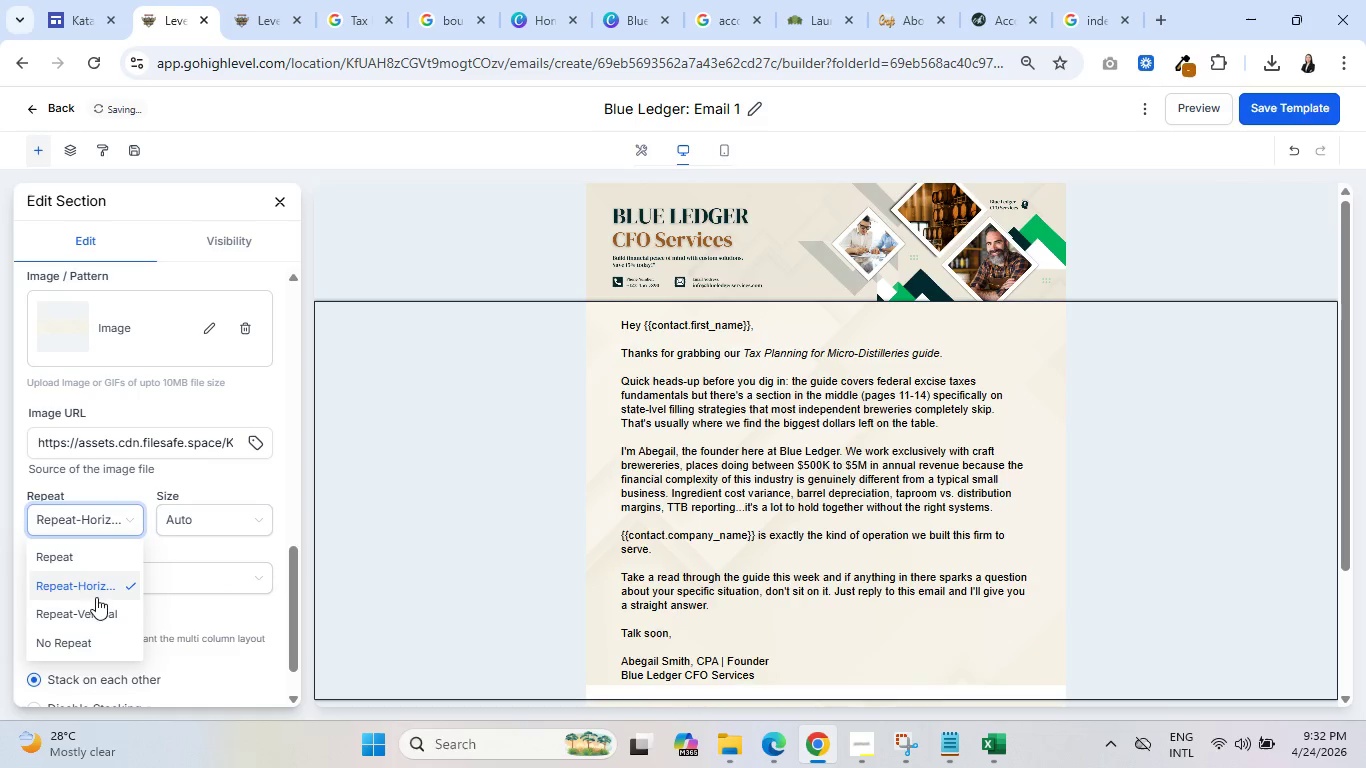 
left_click([93, 607])
 